 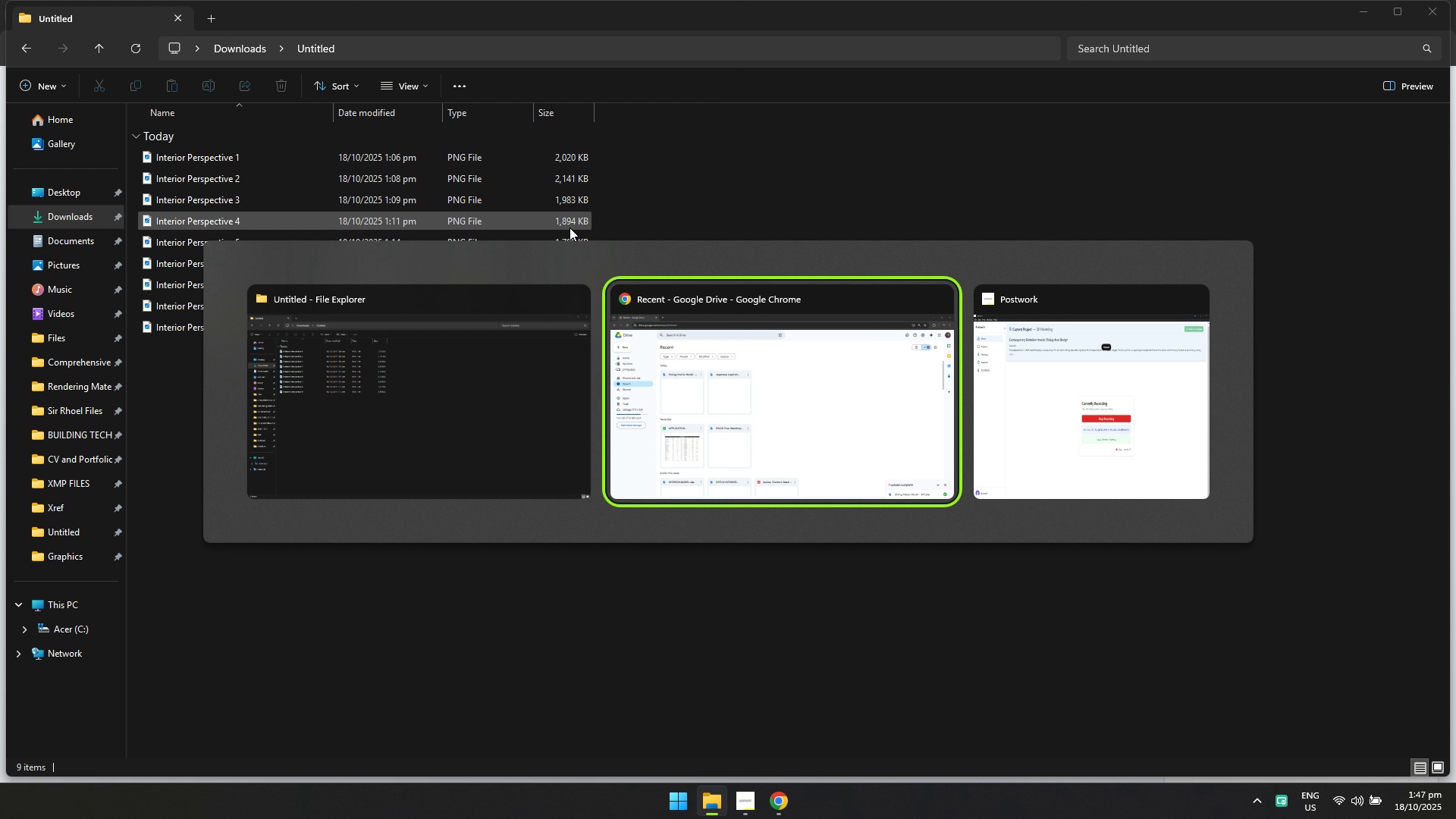 
key(Alt+Tab)
 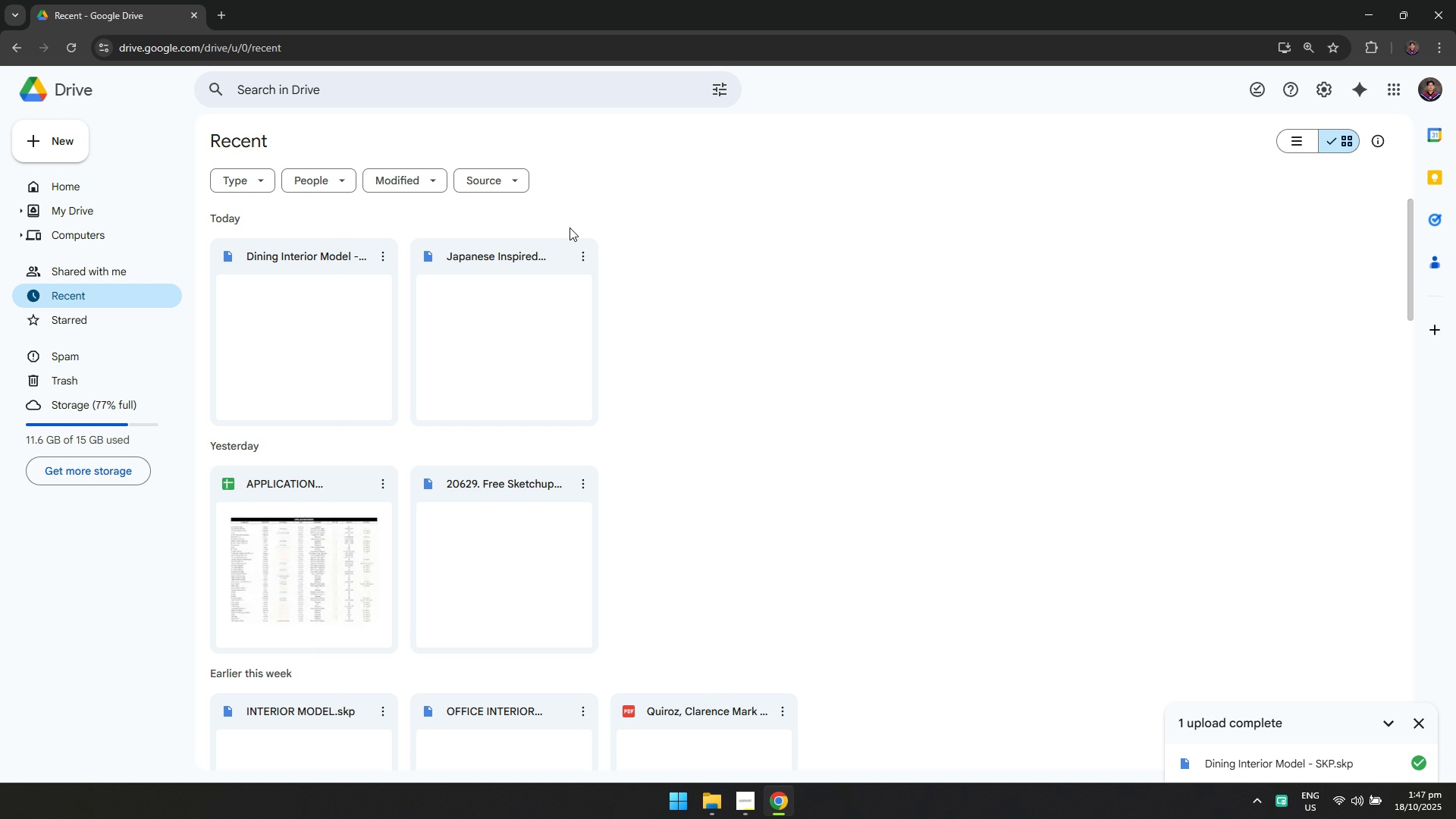 
key(Alt+AltLeft)
 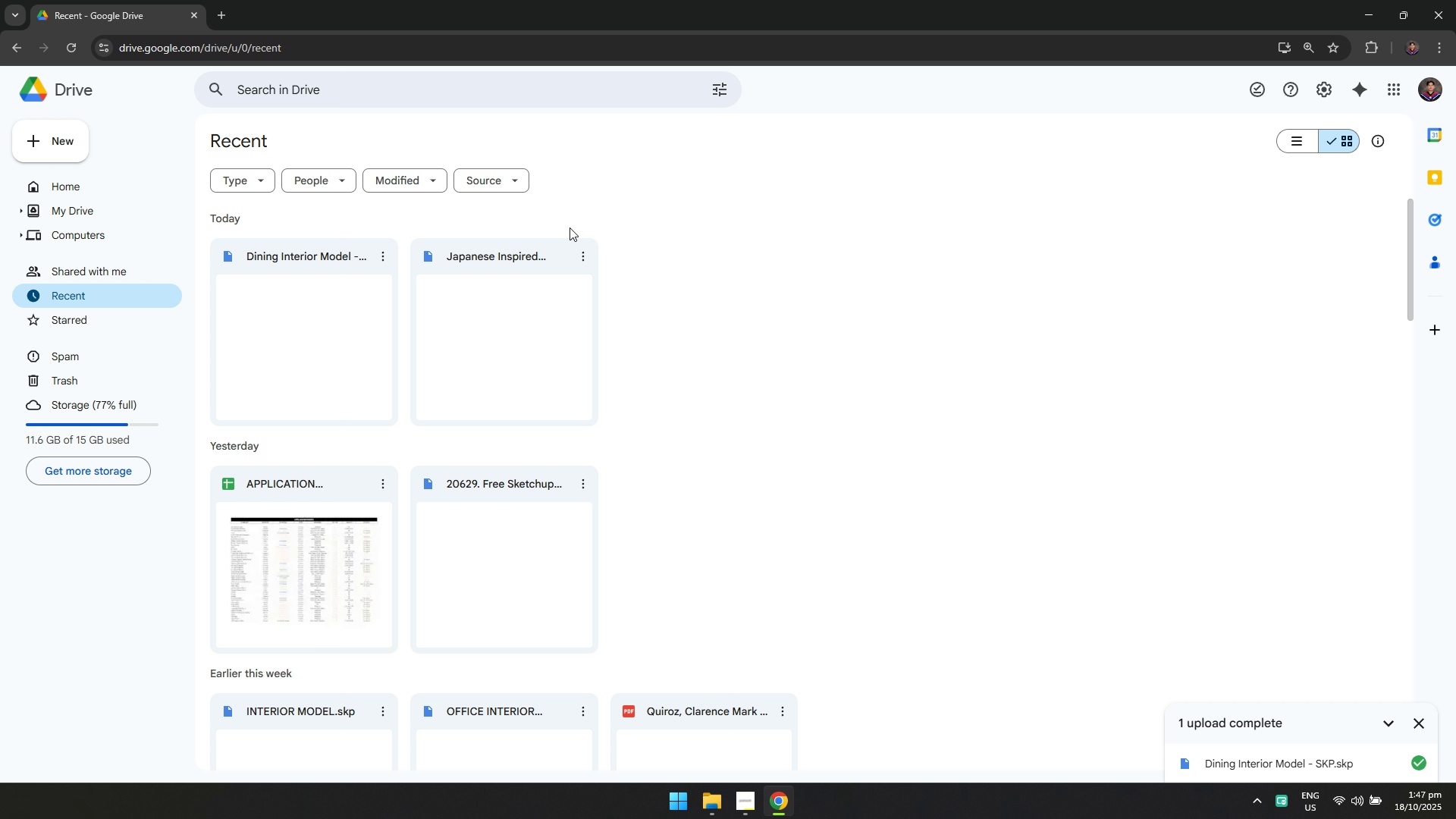 
key(Alt+Tab)
 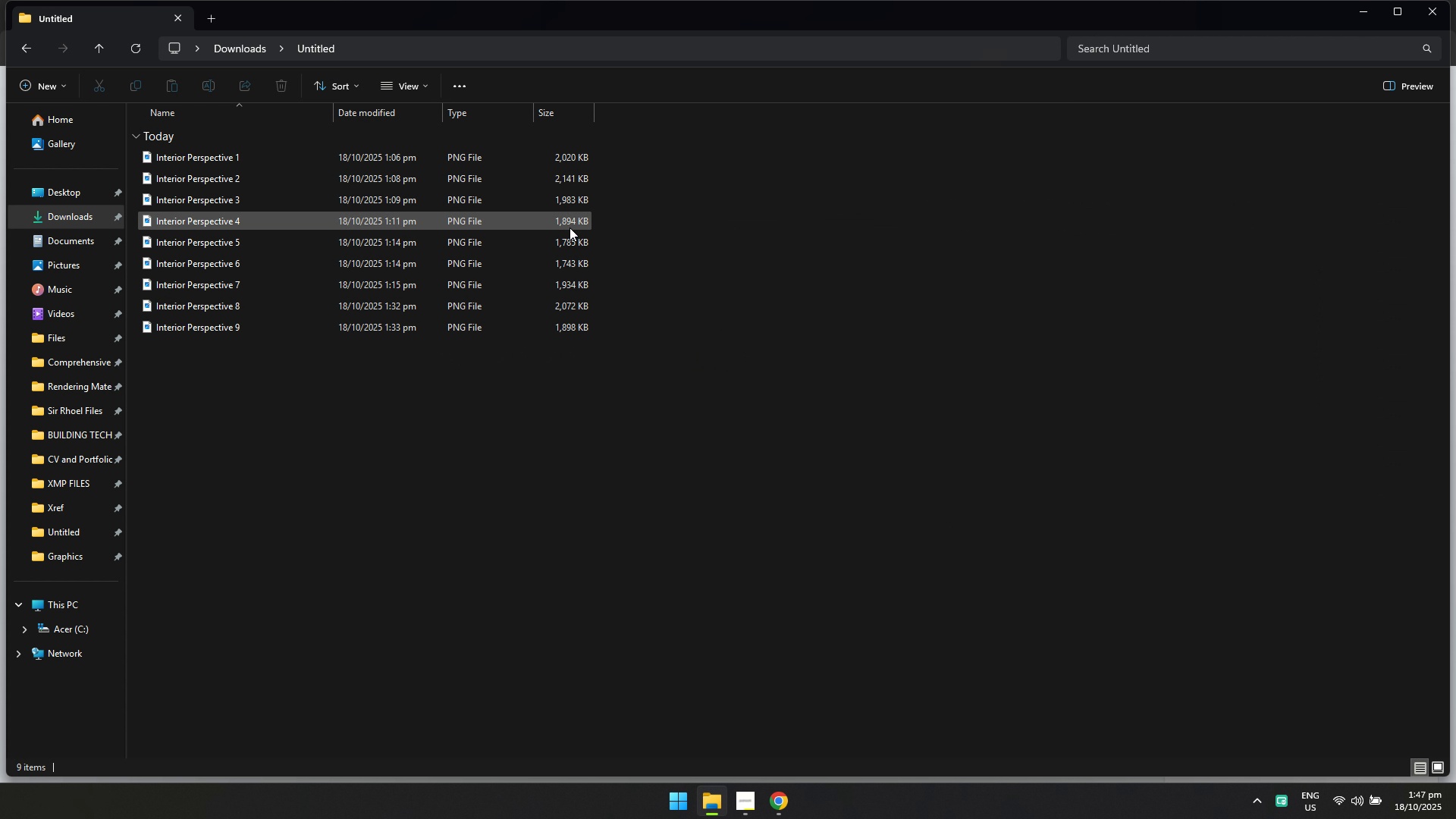 
key(Alt+AltLeft)
 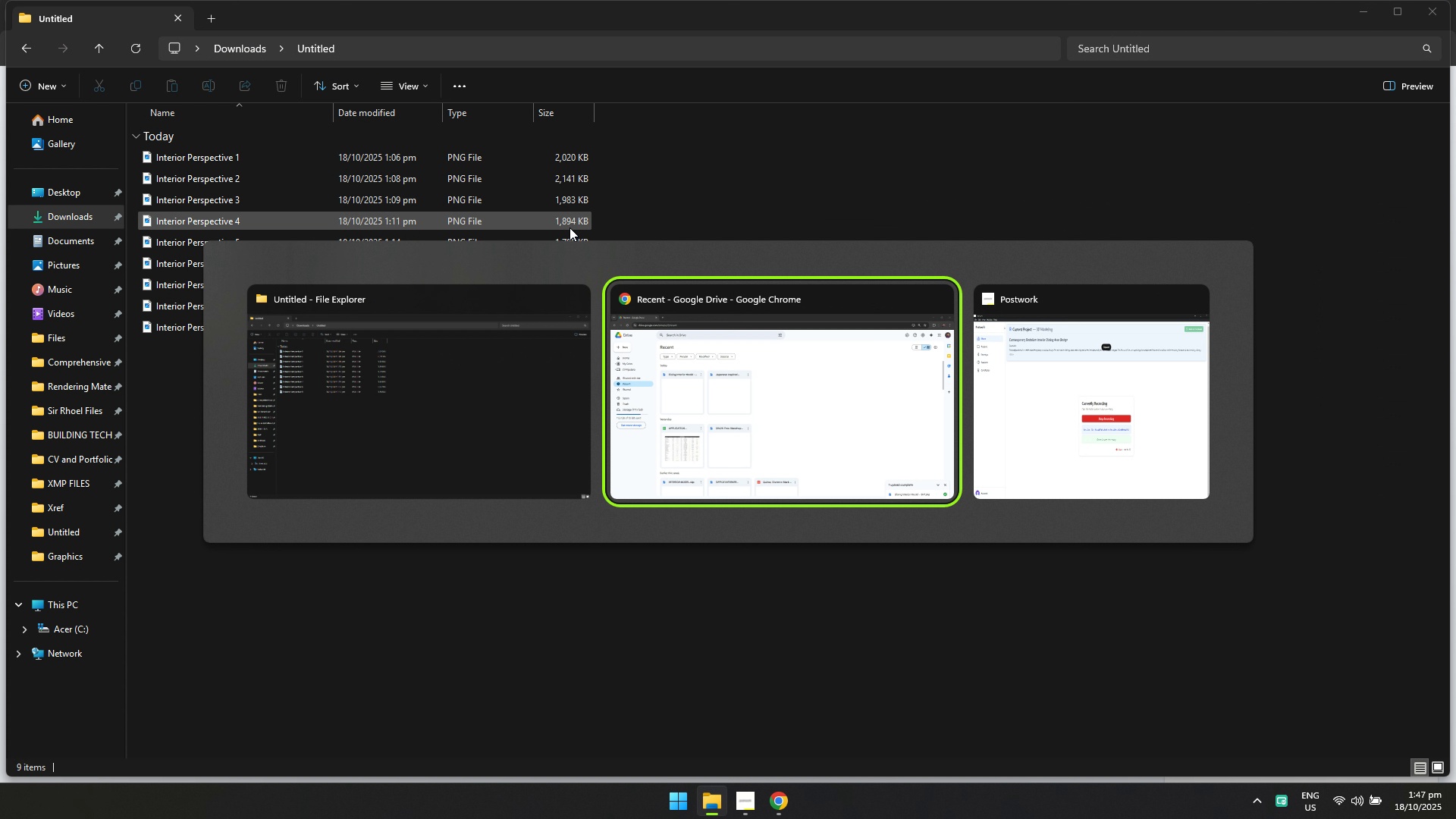 
key(Alt+Tab)
 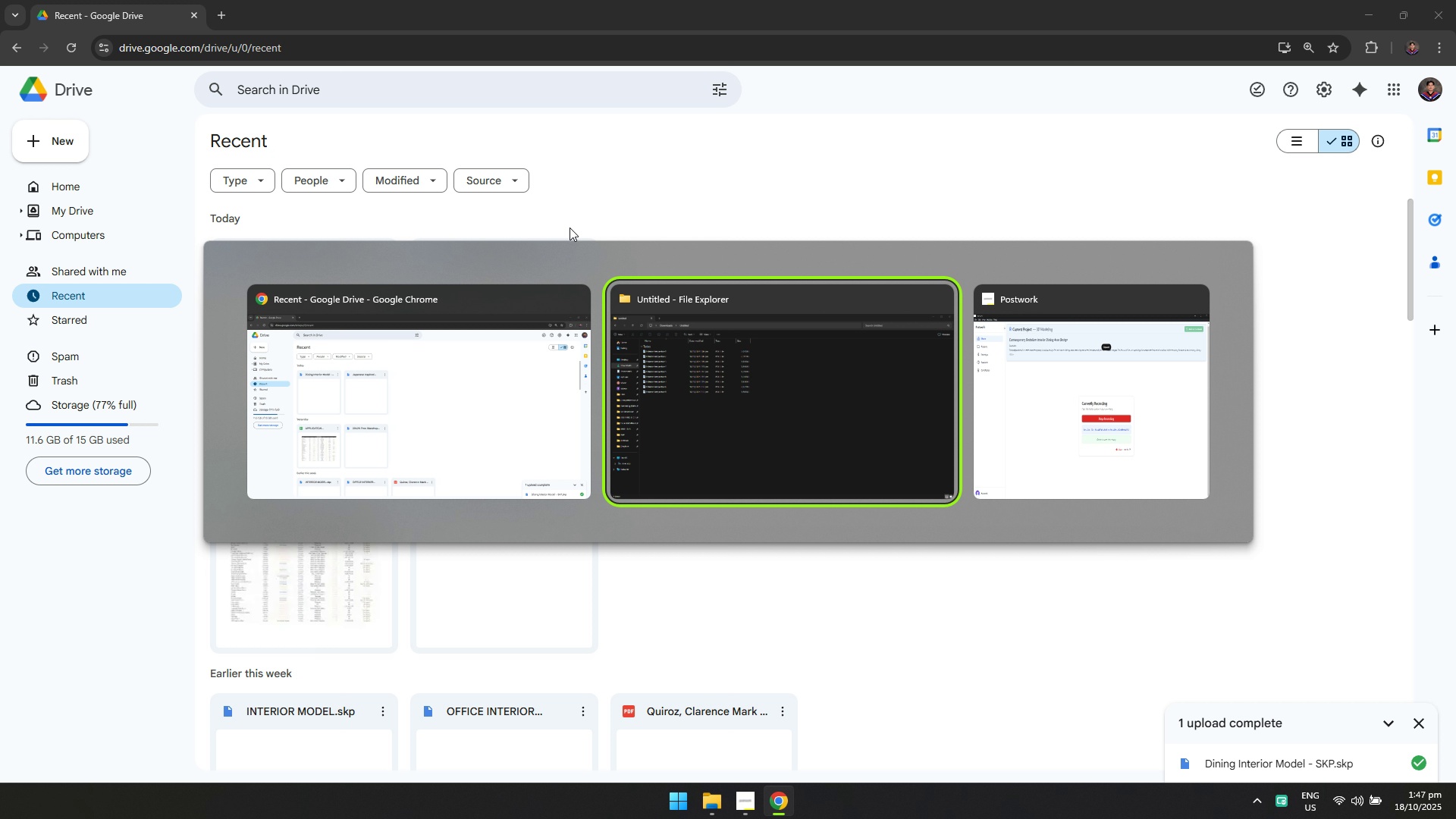 
wait(15.47)
 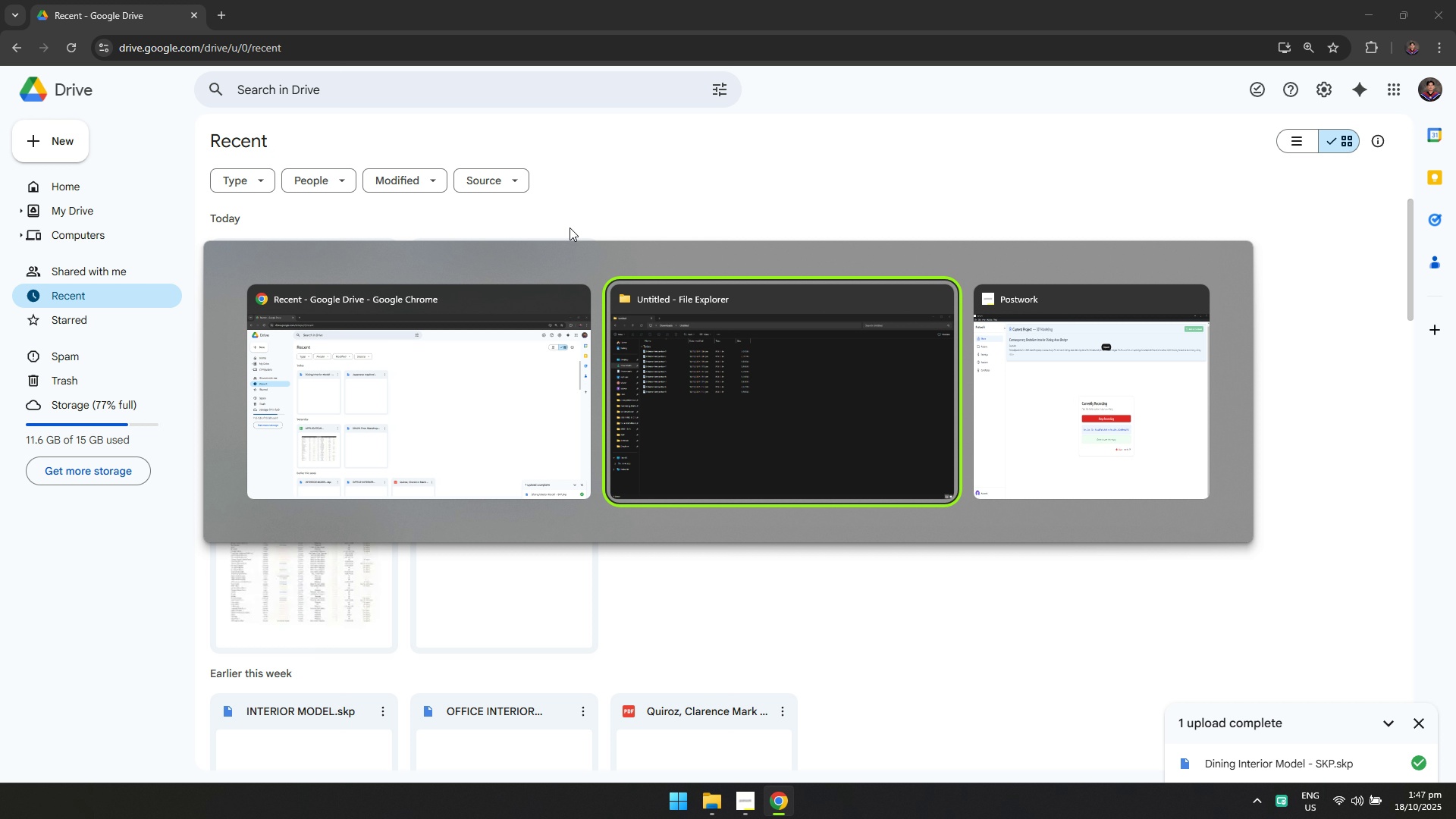 
key(Alt+AltLeft)
 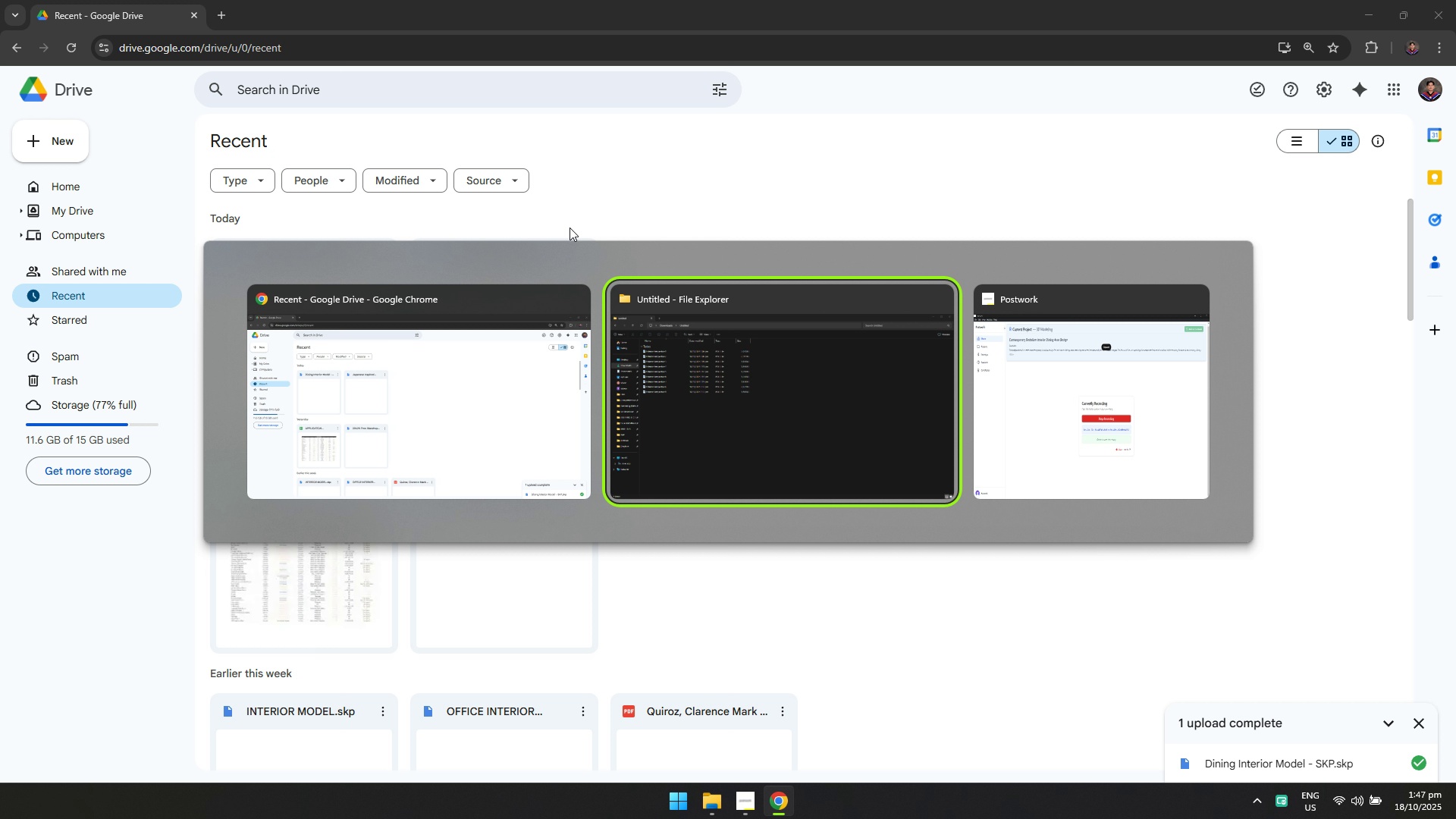 
key(Alt+Tab)
 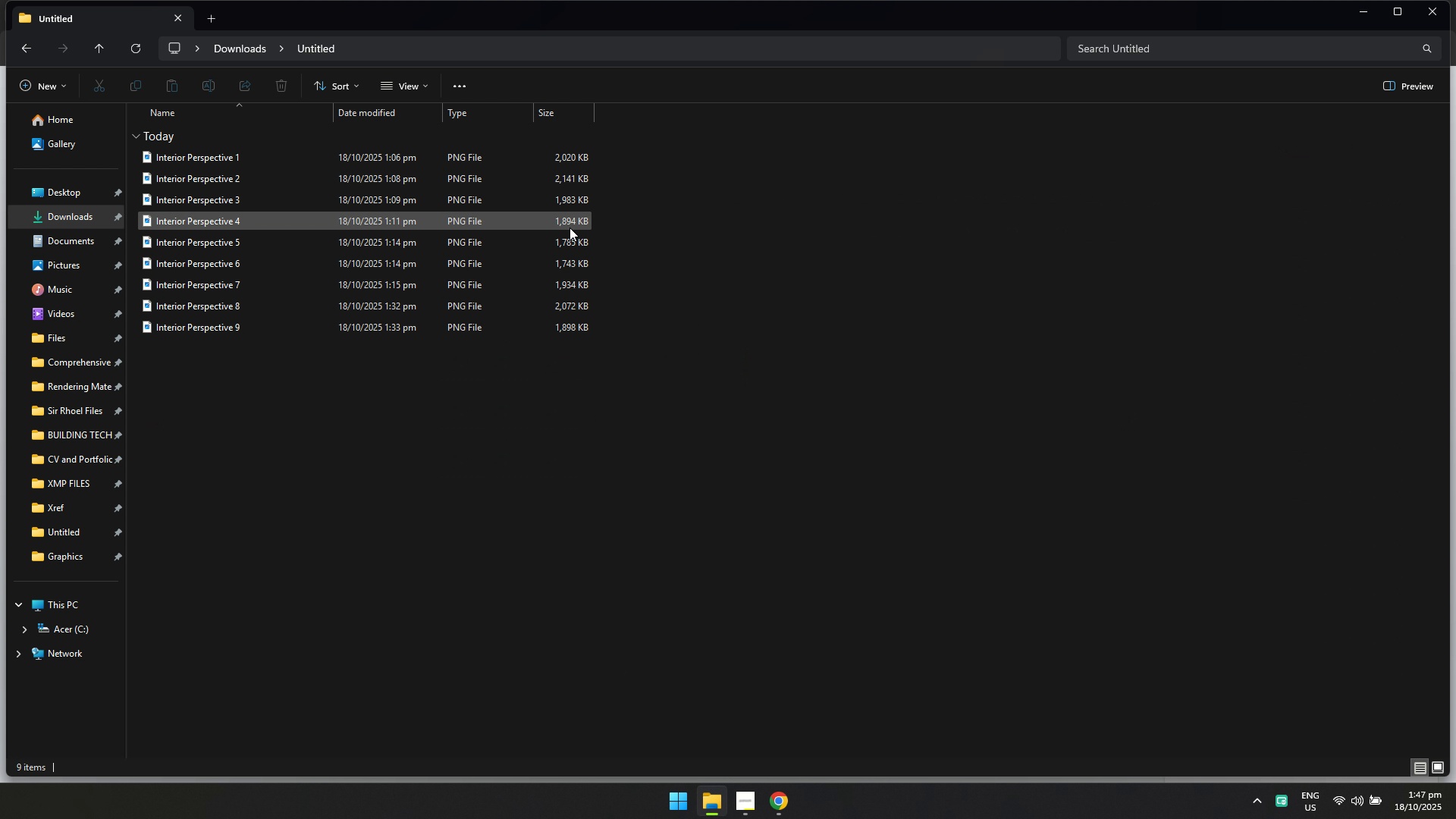 
key(Alt+AltLeft)
 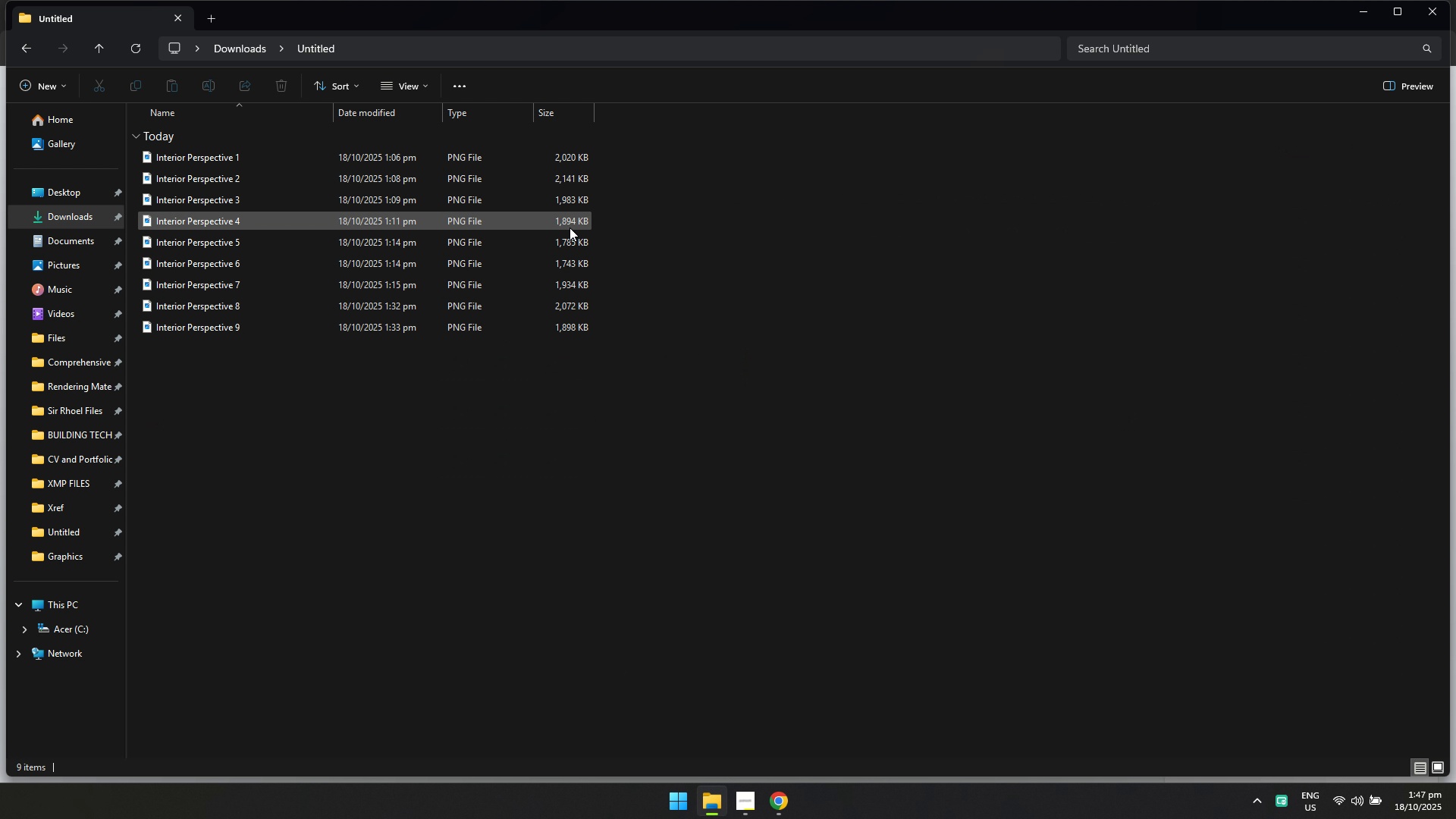 
key(Alt+Tab)
 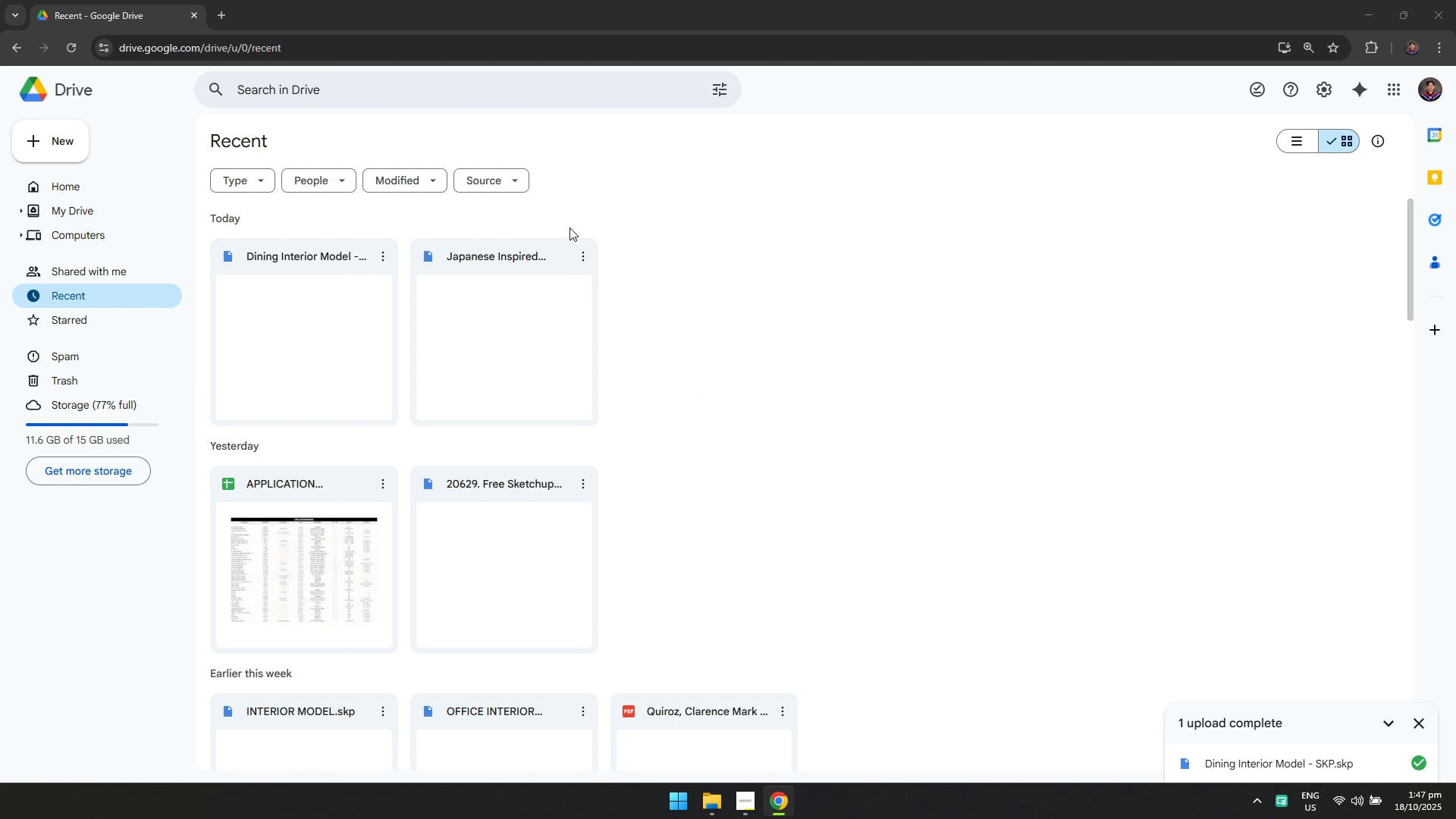 
key(Alt+AltLeft)
 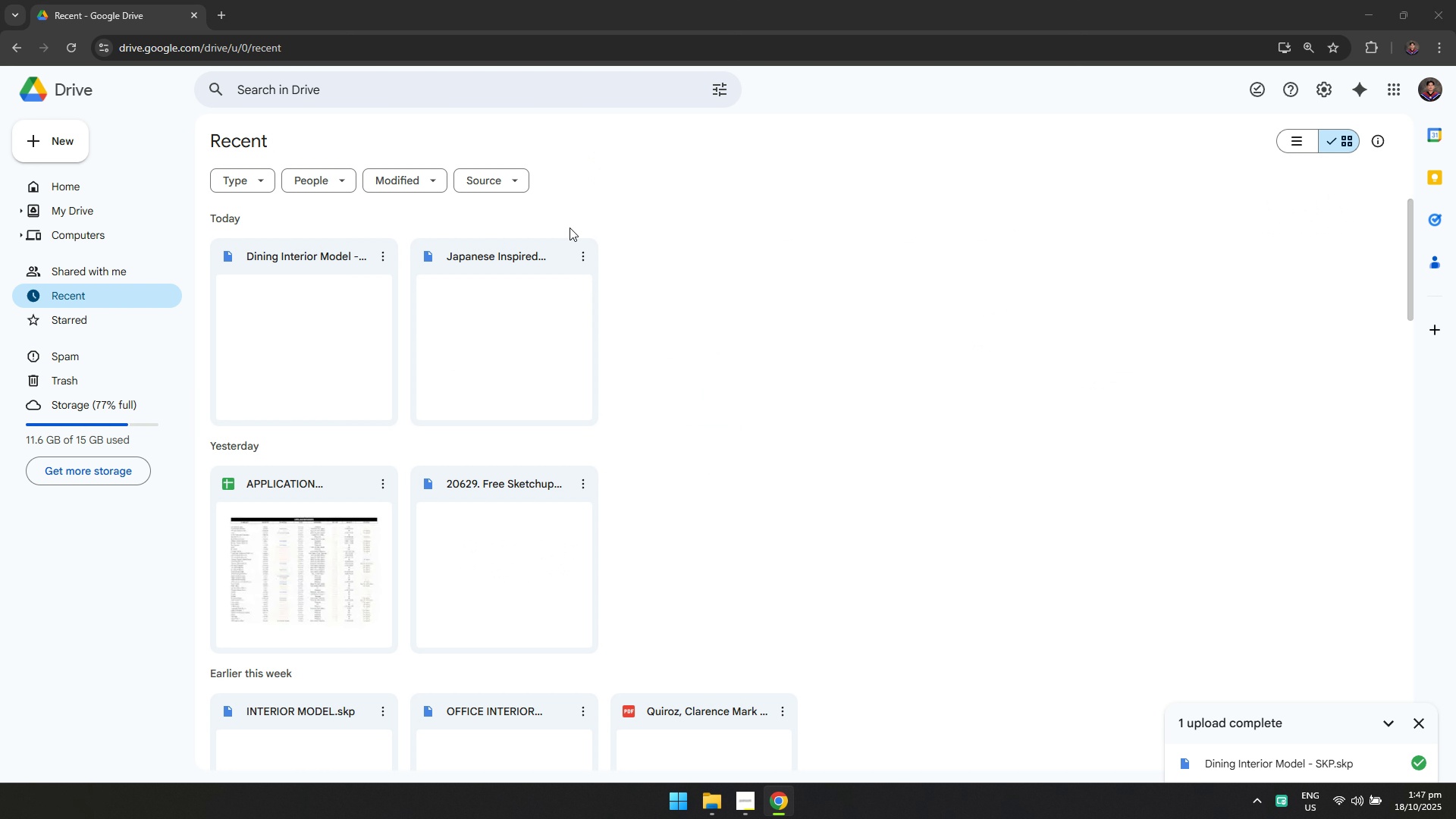 
key(Alt+Tab)
 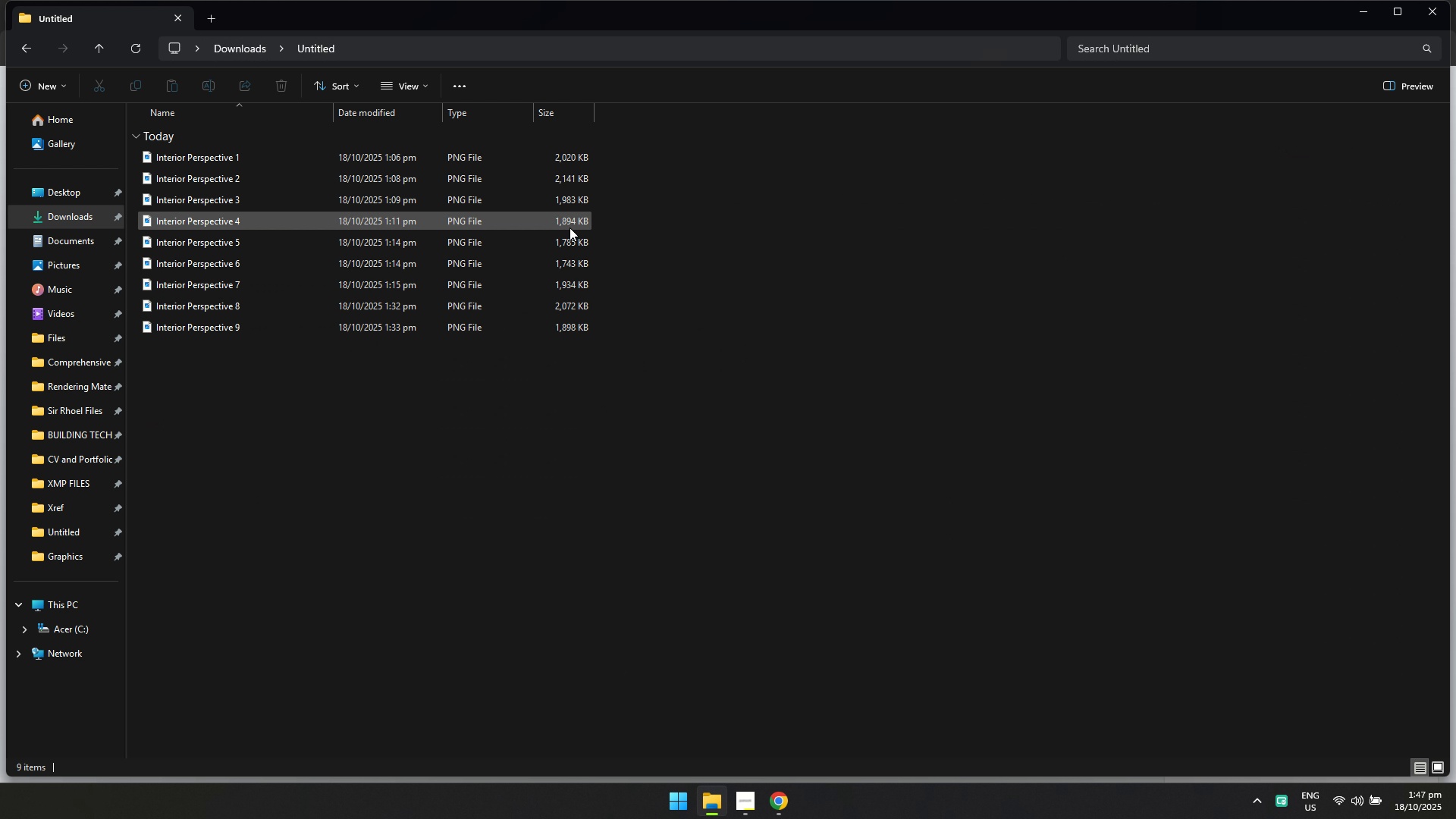 
key(Alt+AltLeft)
 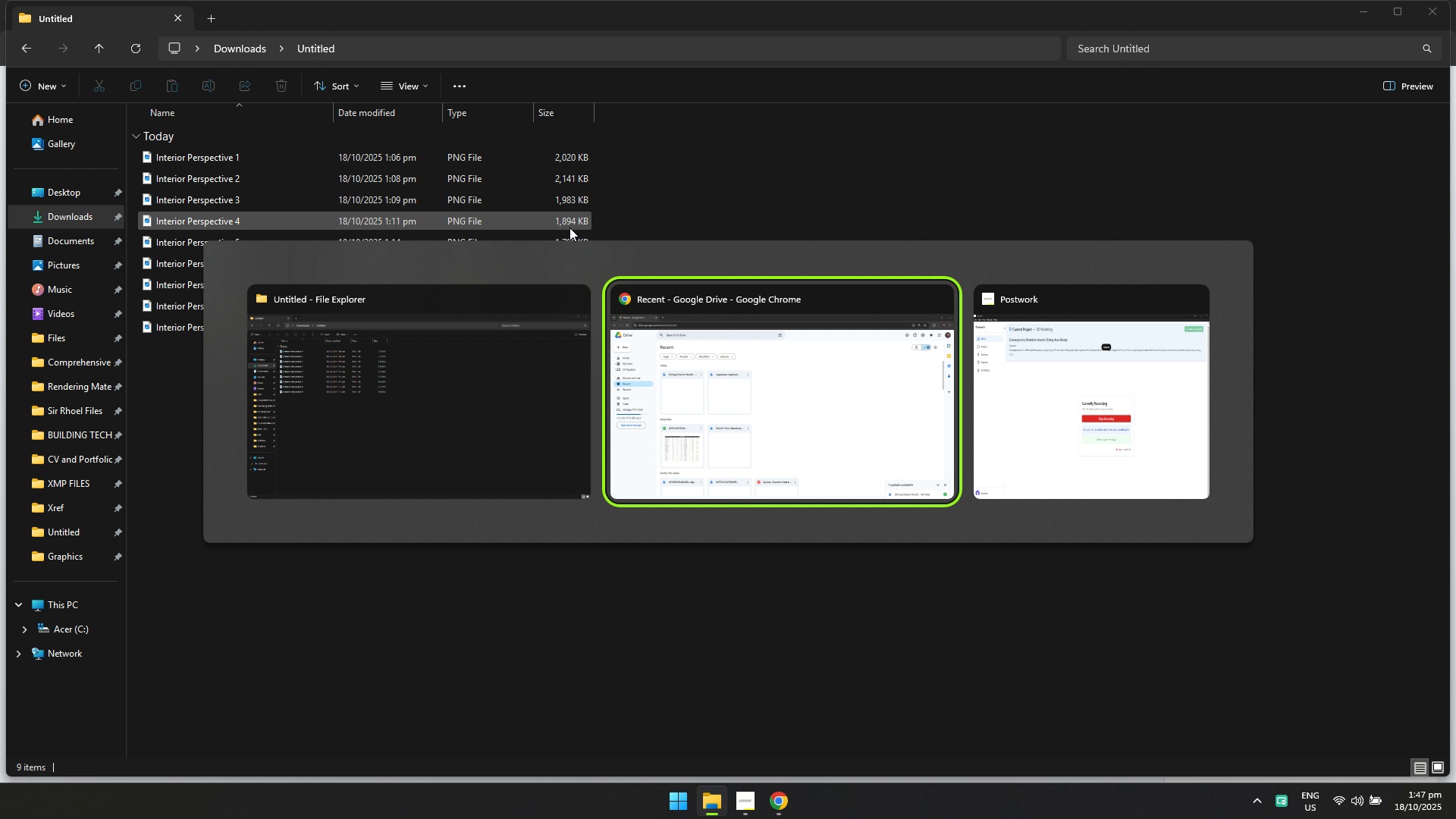 
key(Alt+Tab)
 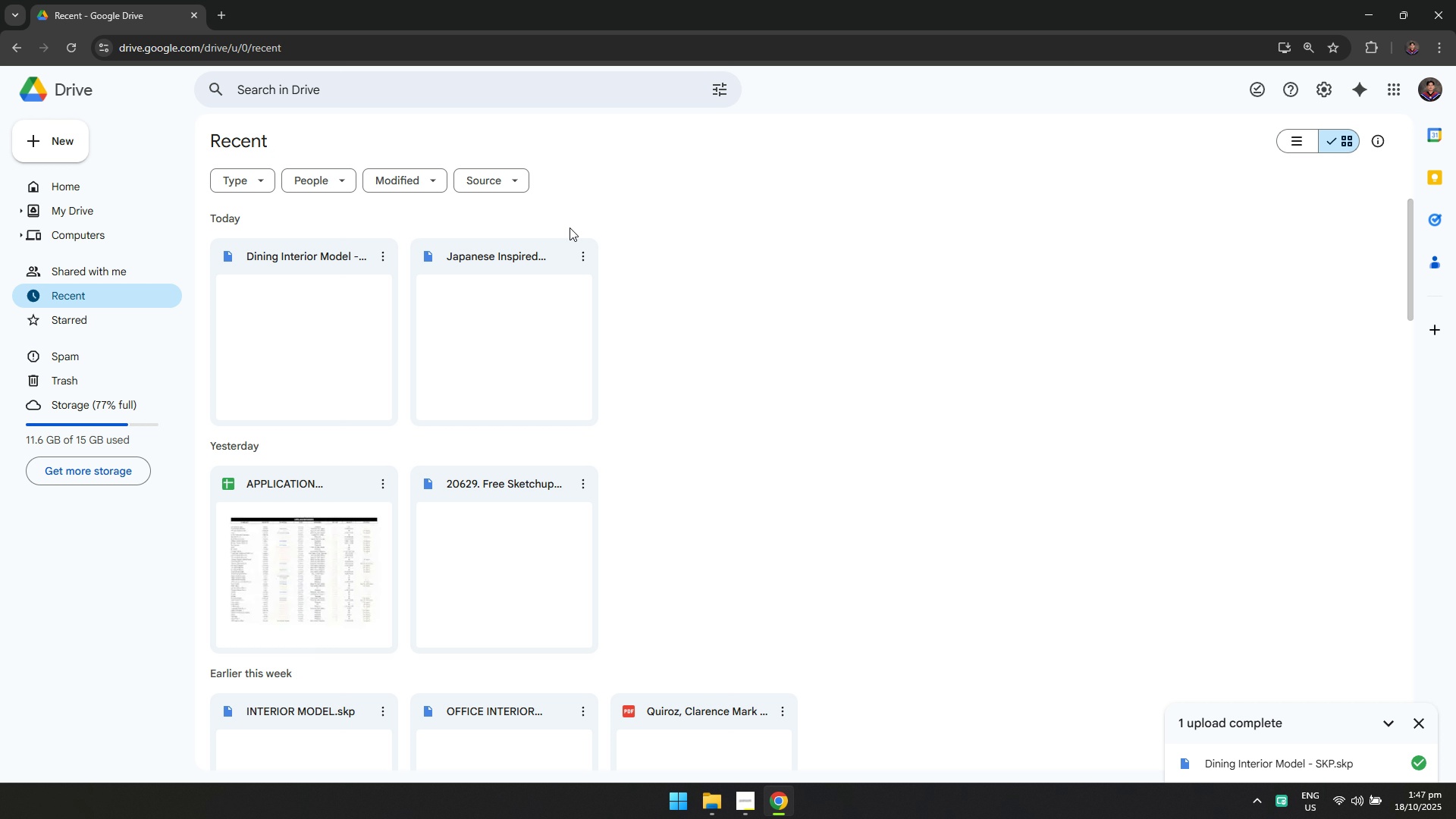 
key(Alt+AltLeft)
 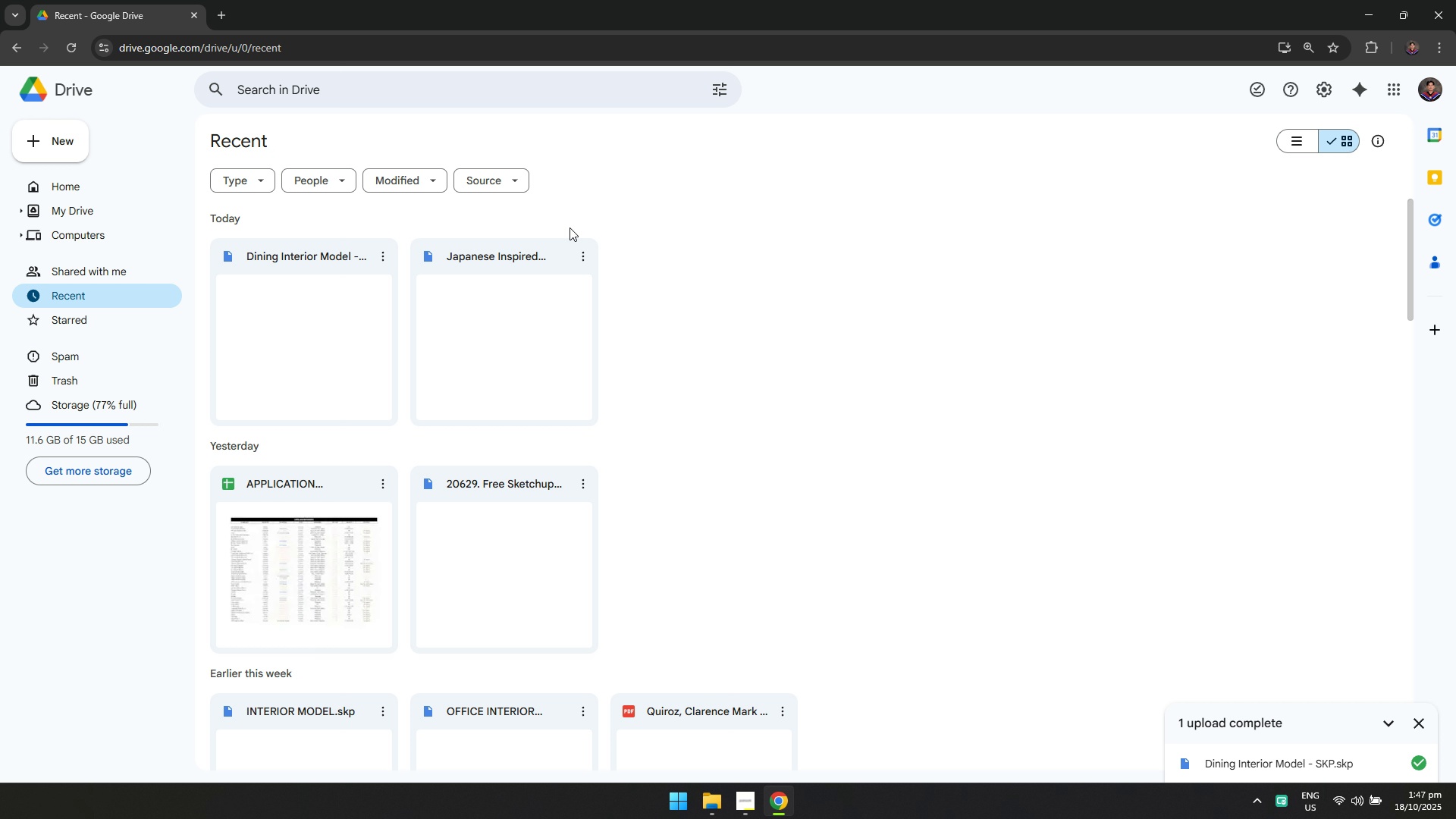 
key(Alt+Tab)
 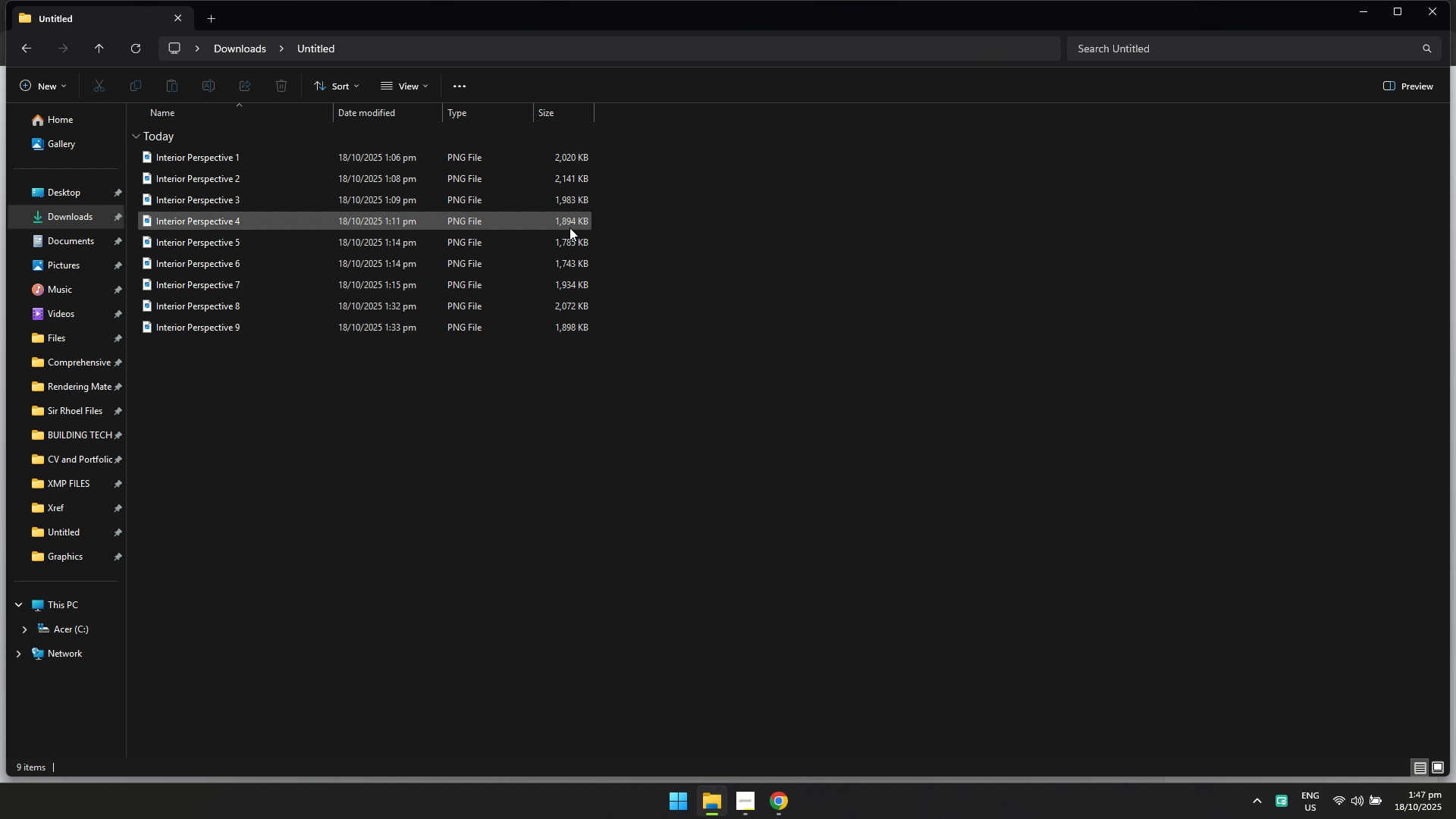 
key(Alt+AltLeft)
 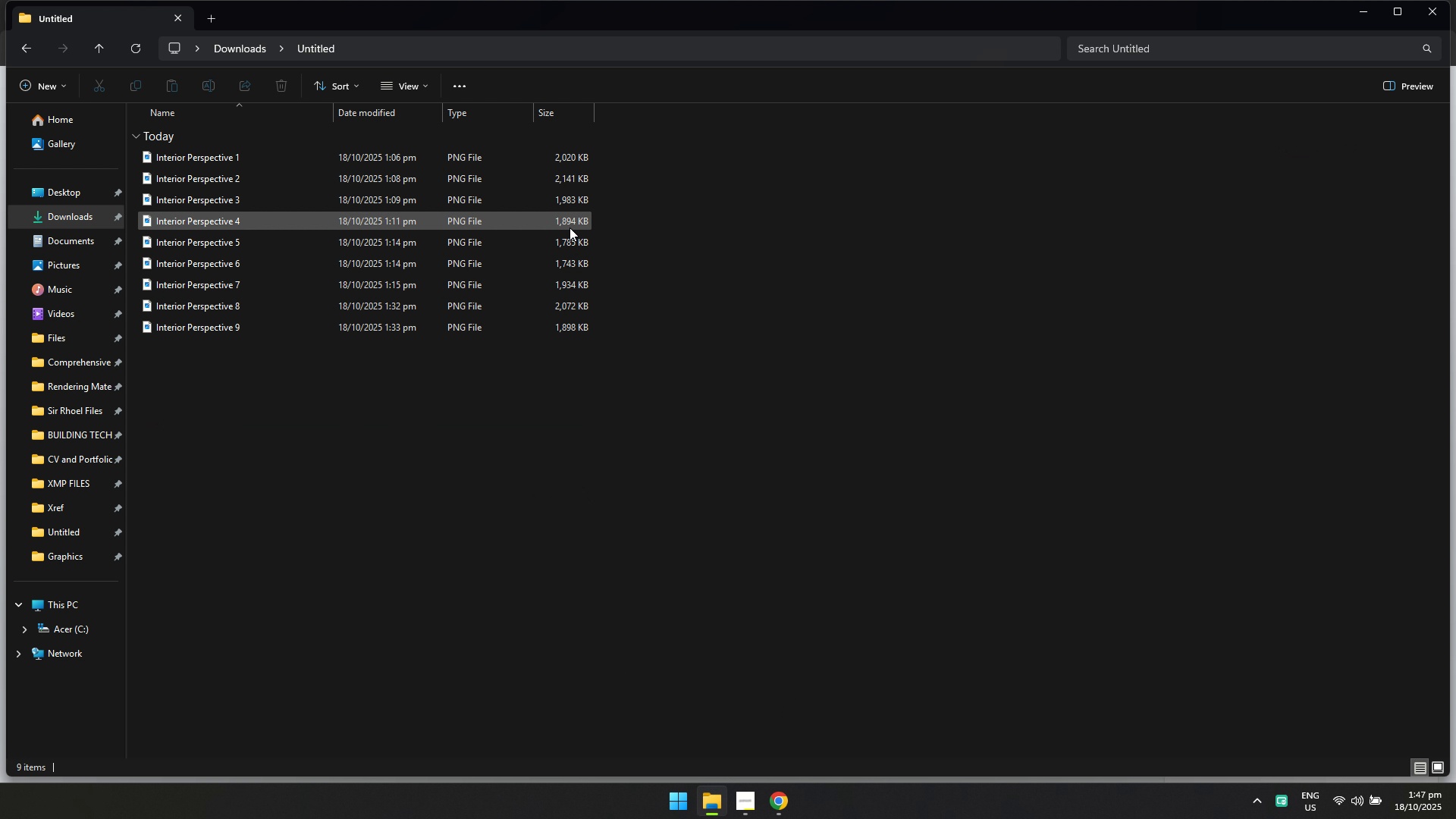 
key(Alt+Tab)
 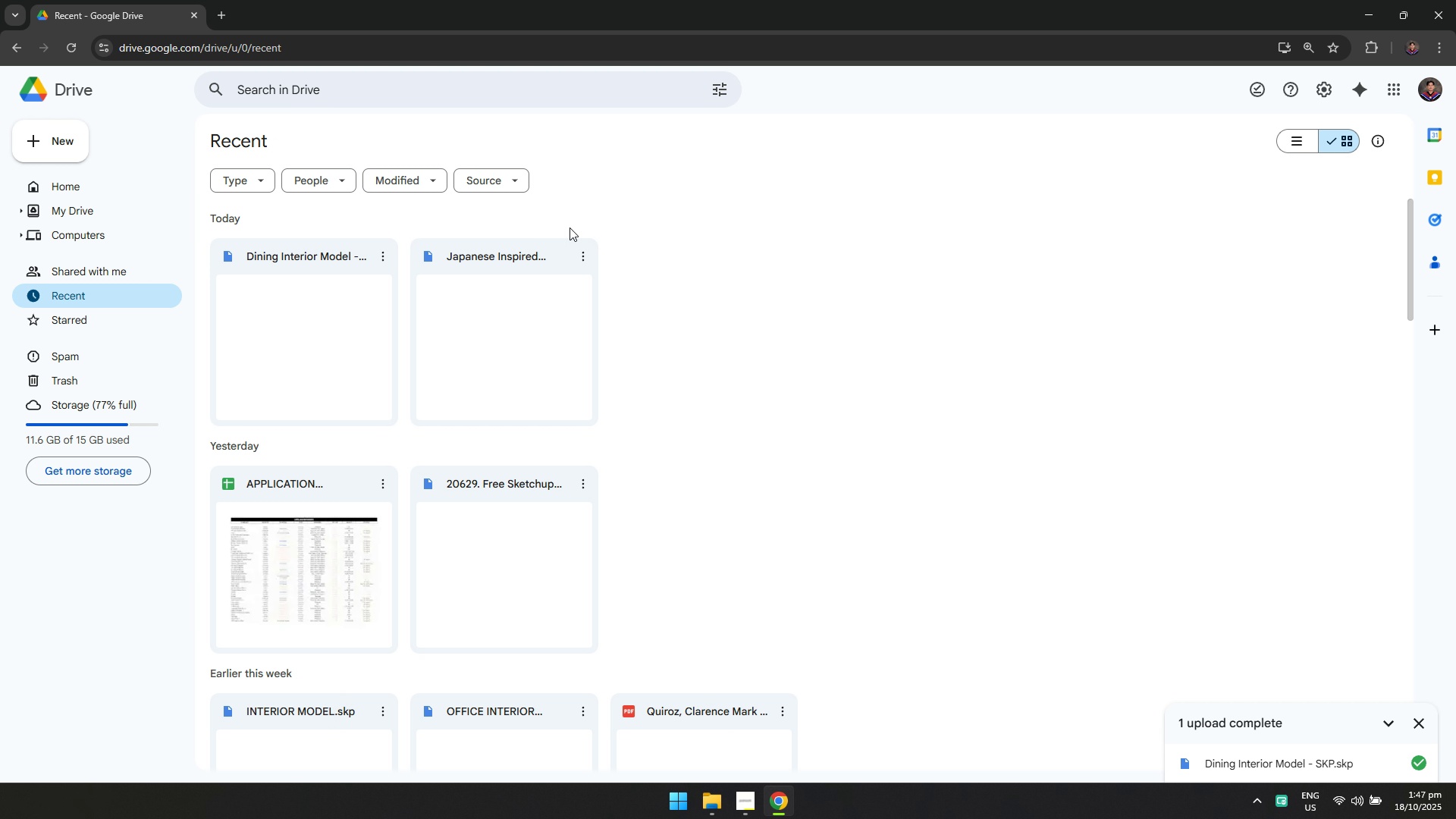 
key(Alt+AltLeft)
 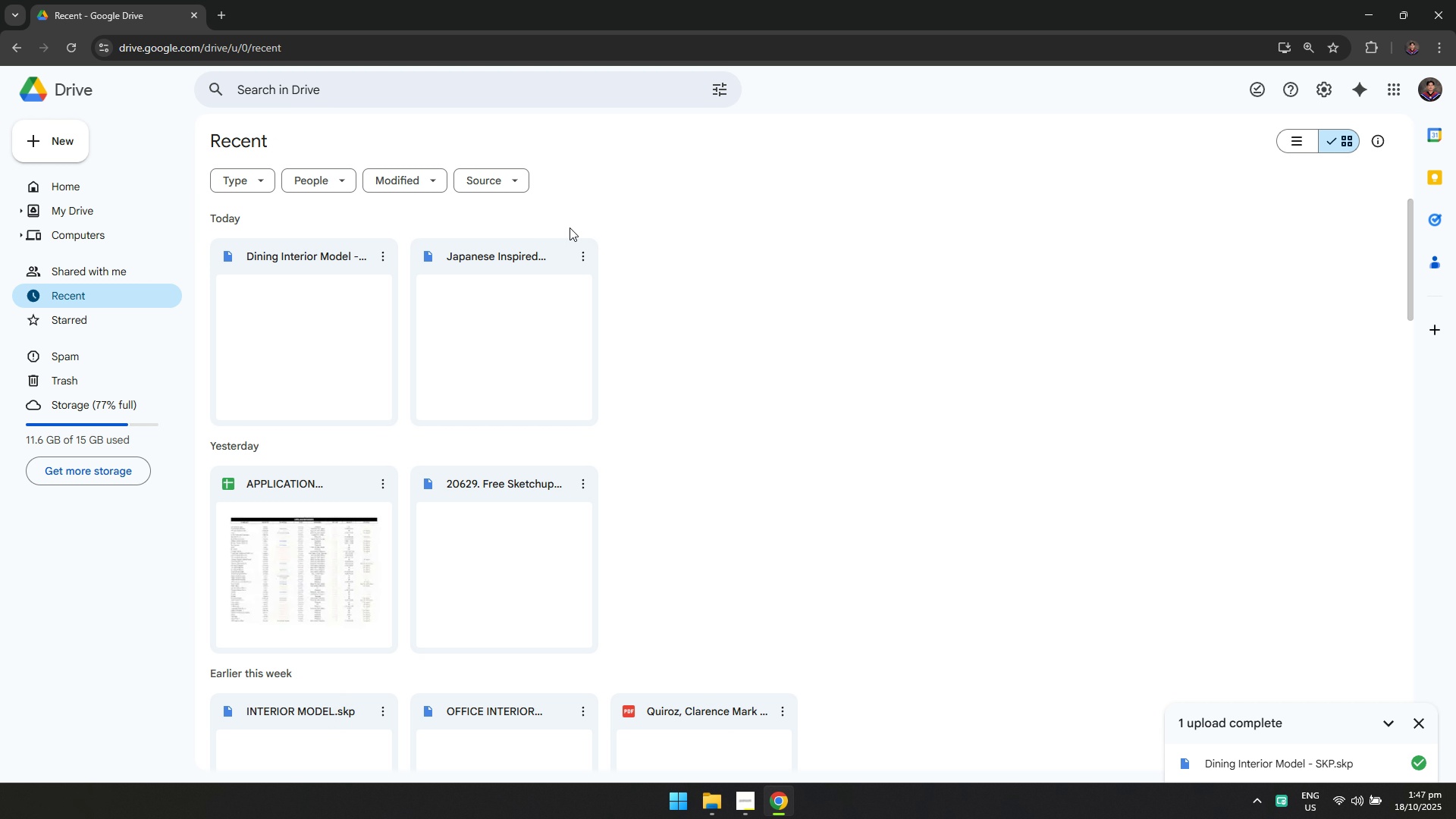 
key(Alt+Tab)
 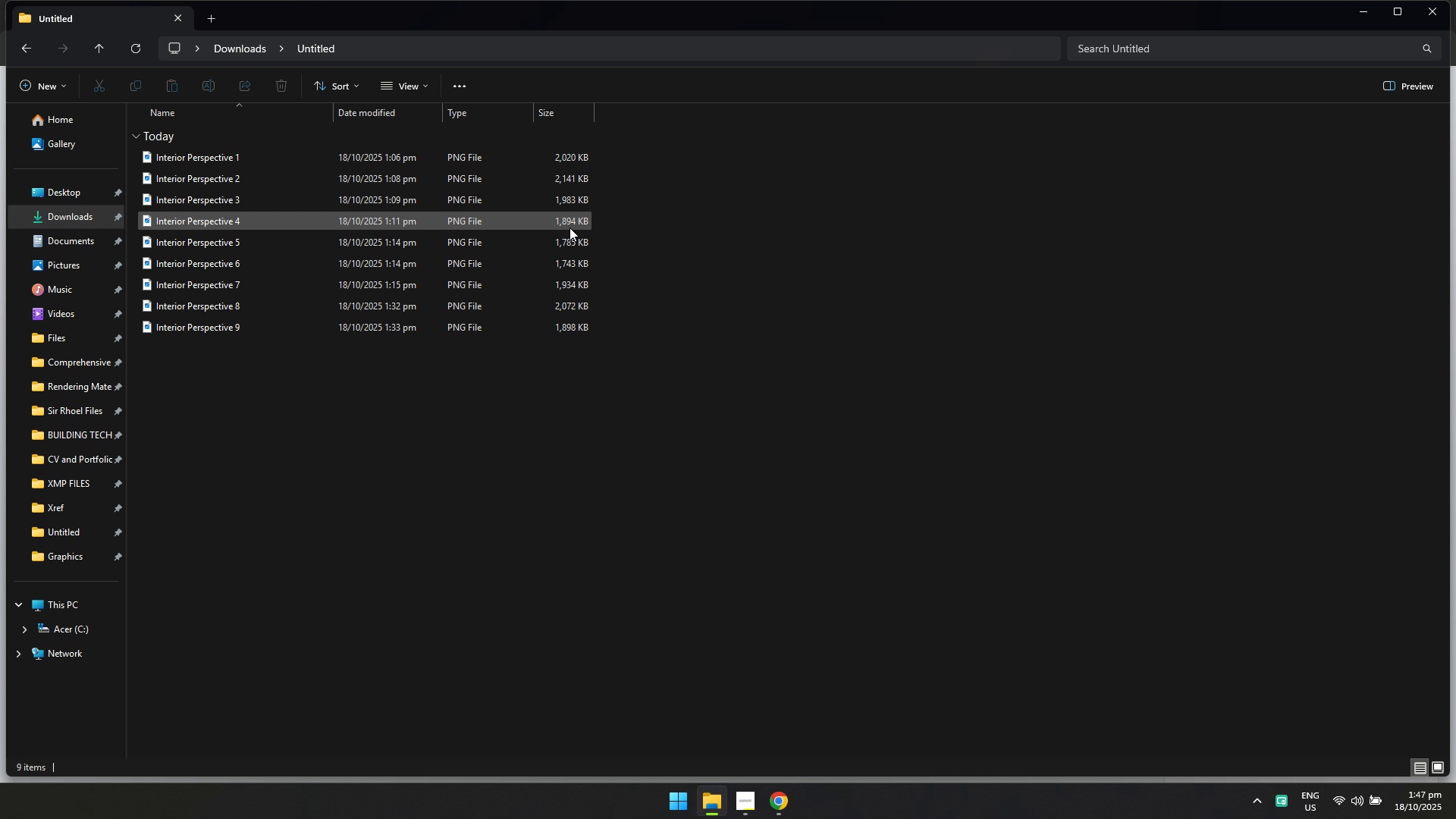 
wait(22.93)
 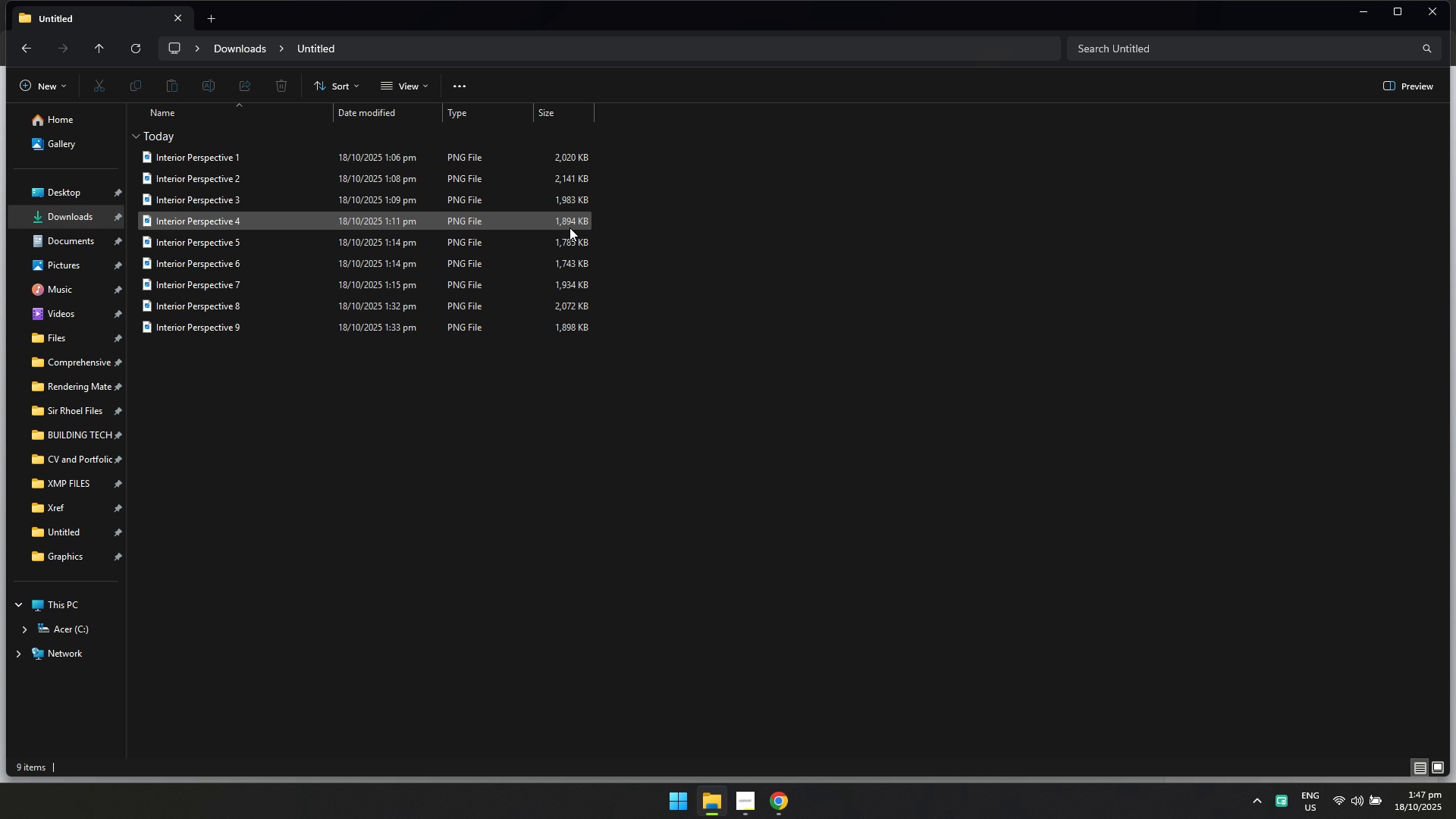 
key(Alt+AltLeft)
 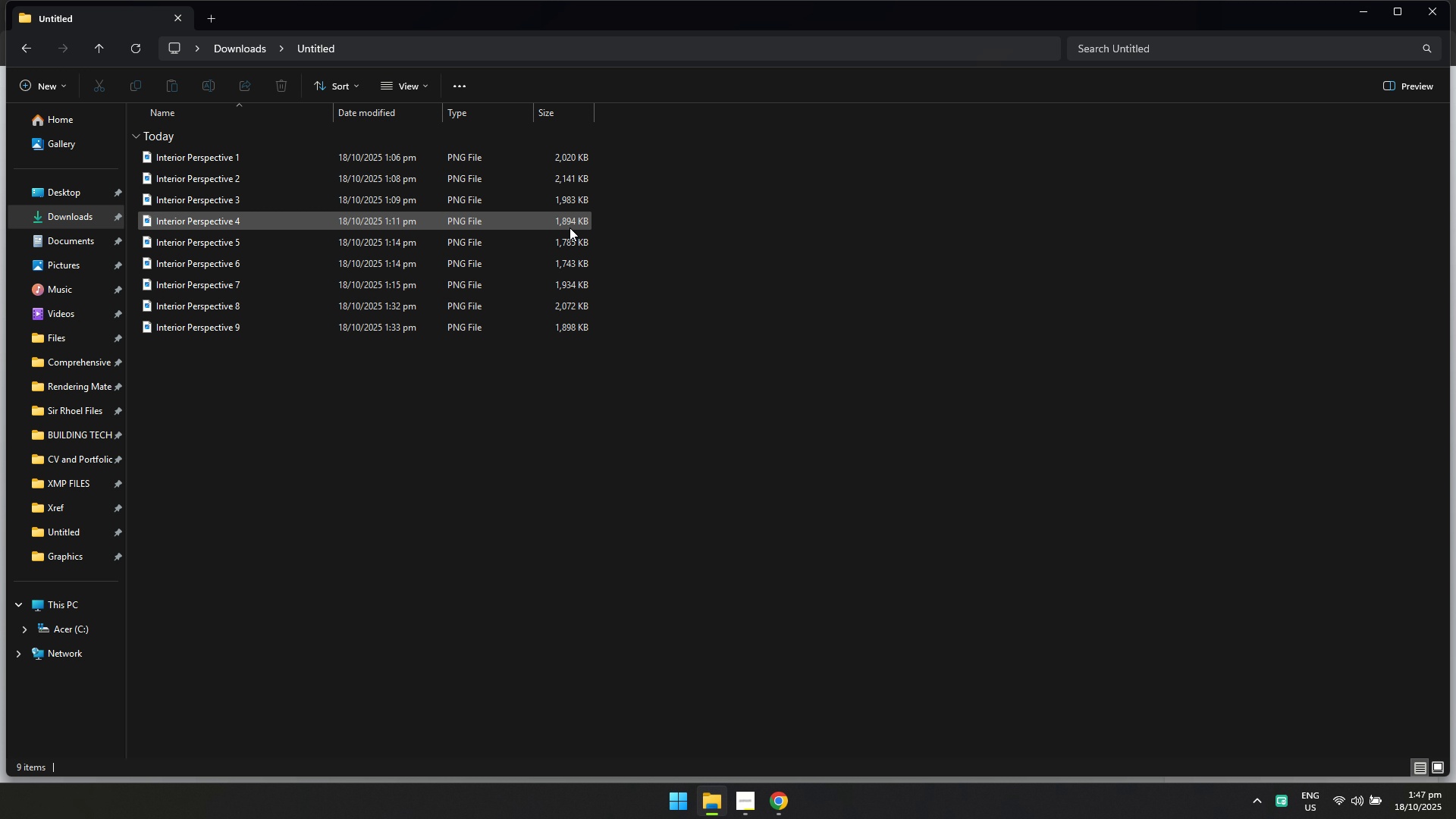 
key(Alt+Tab)
 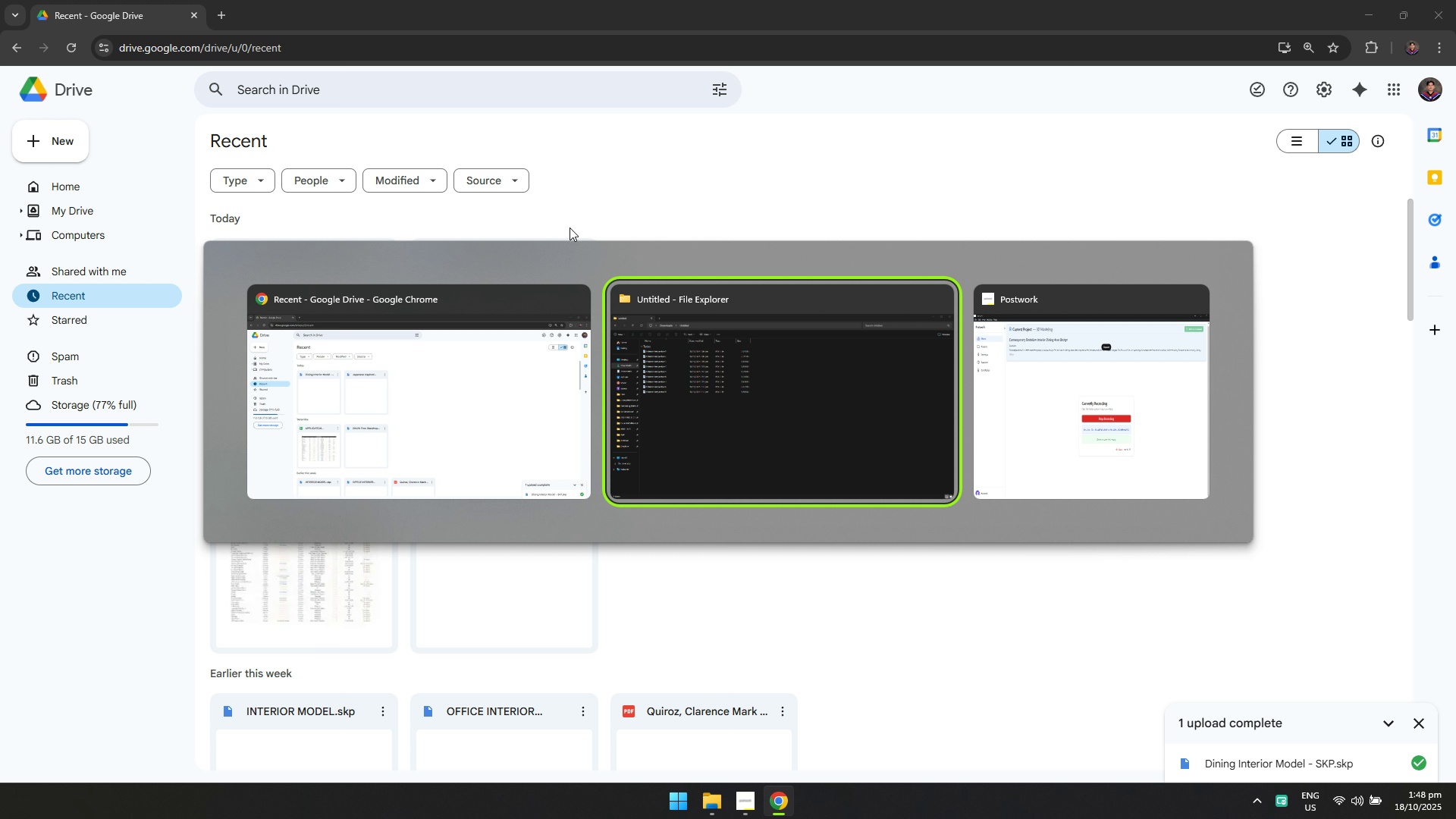 
wait(7.72)
 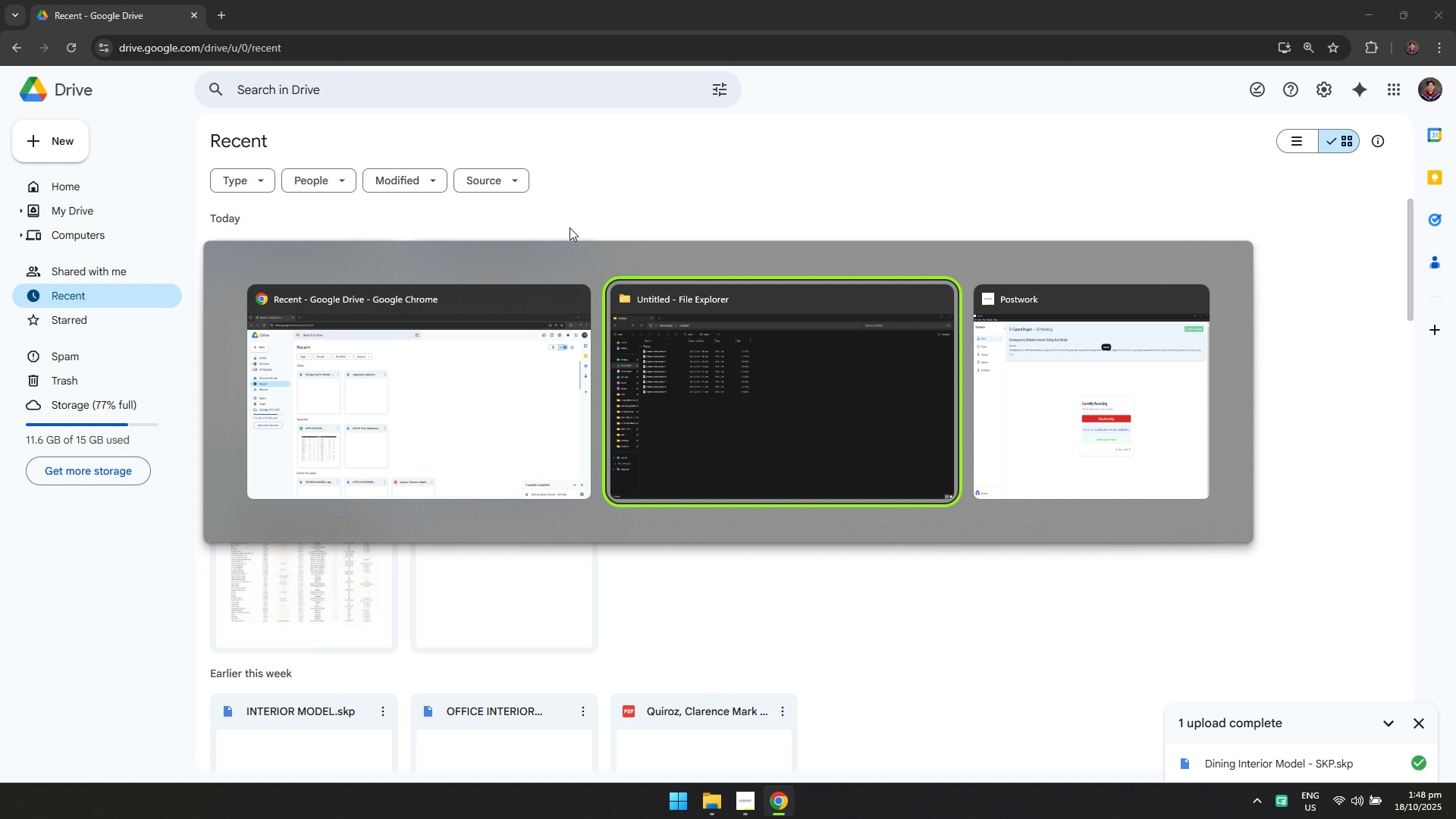 
key(Alt+AltLeft)
 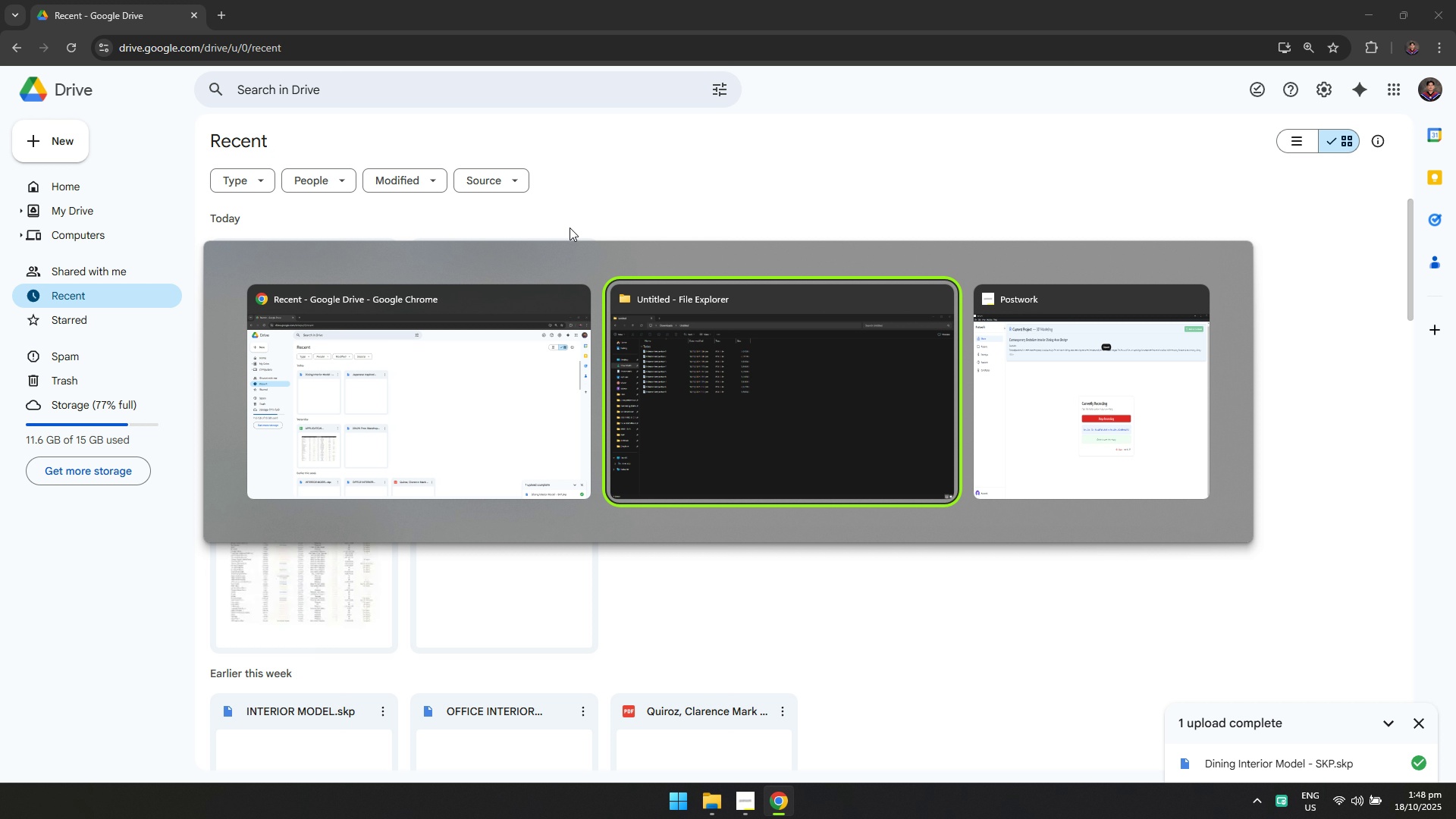 
key(Alt+Tab)
 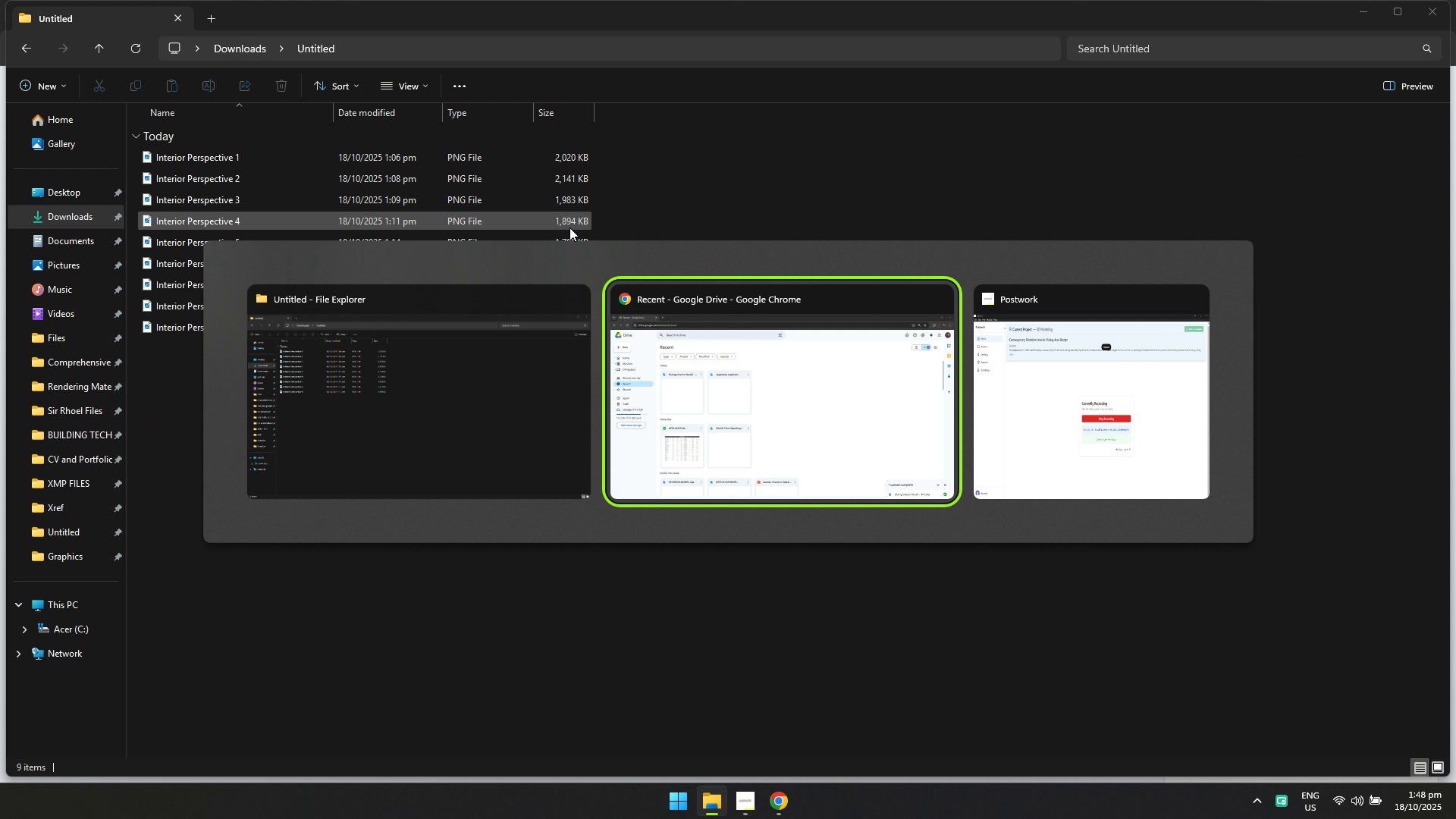 
key(Alt+Tab)
 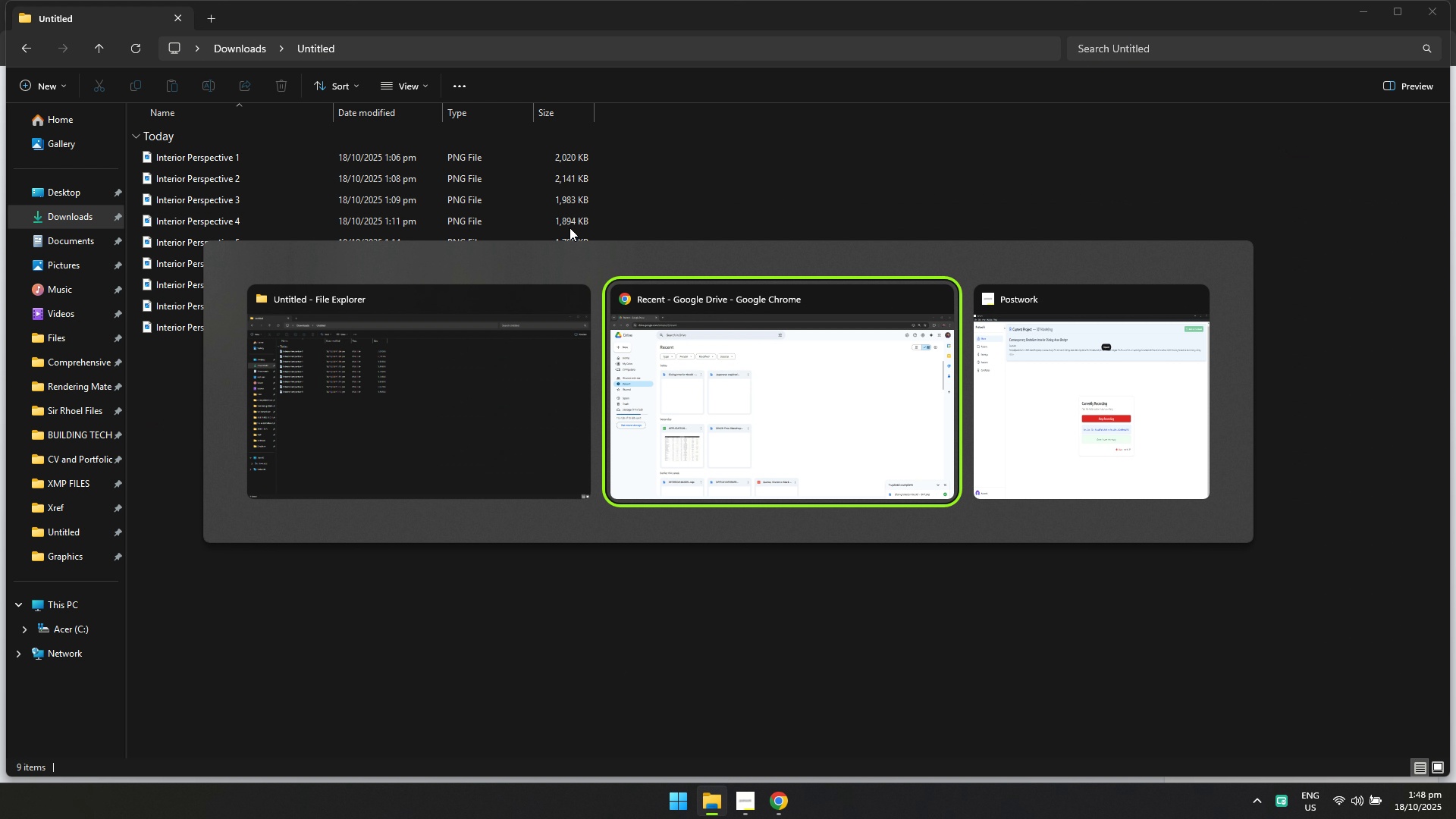 
key(Alt+Tab)
 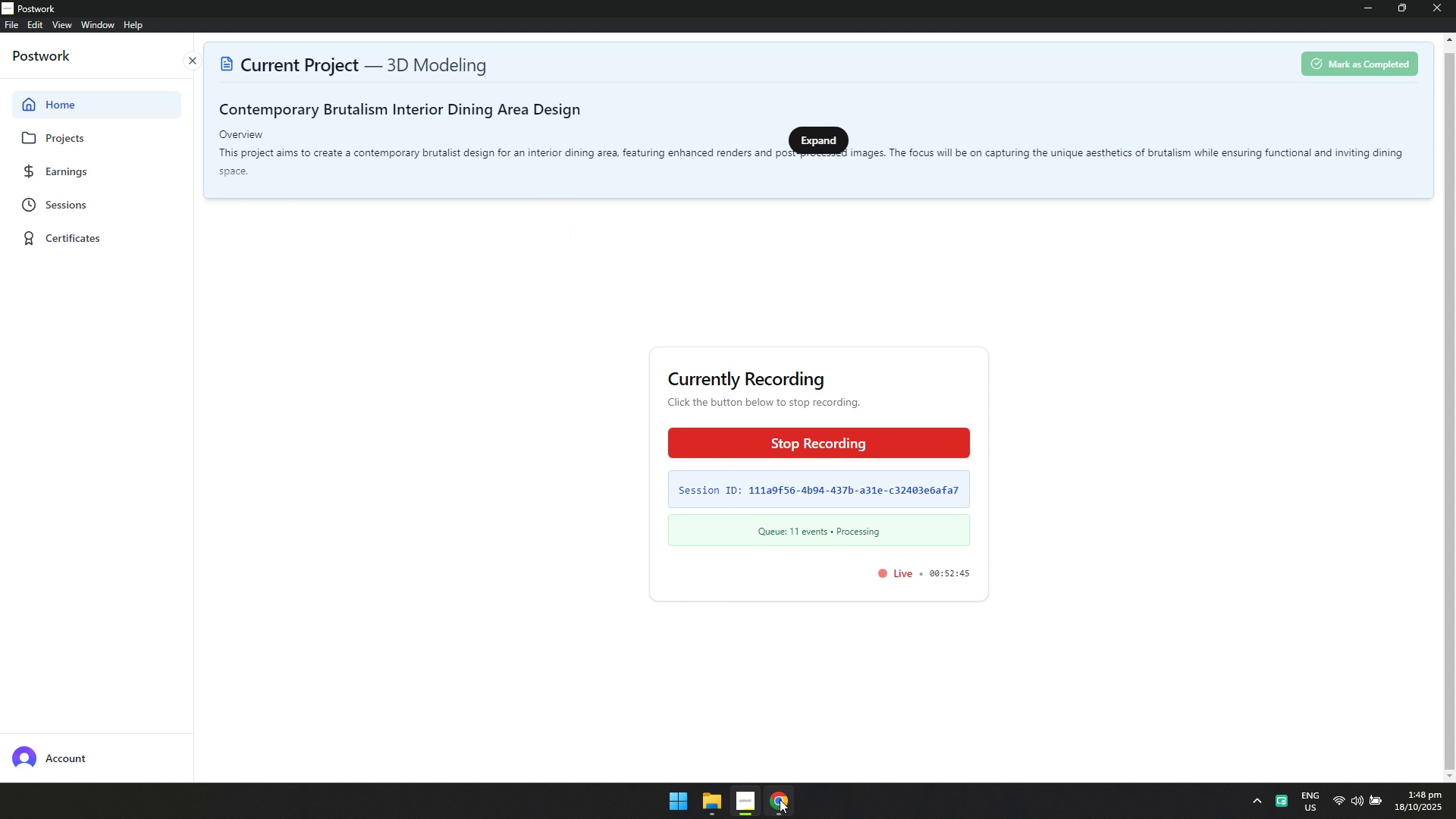 
left_click([788, 802])
 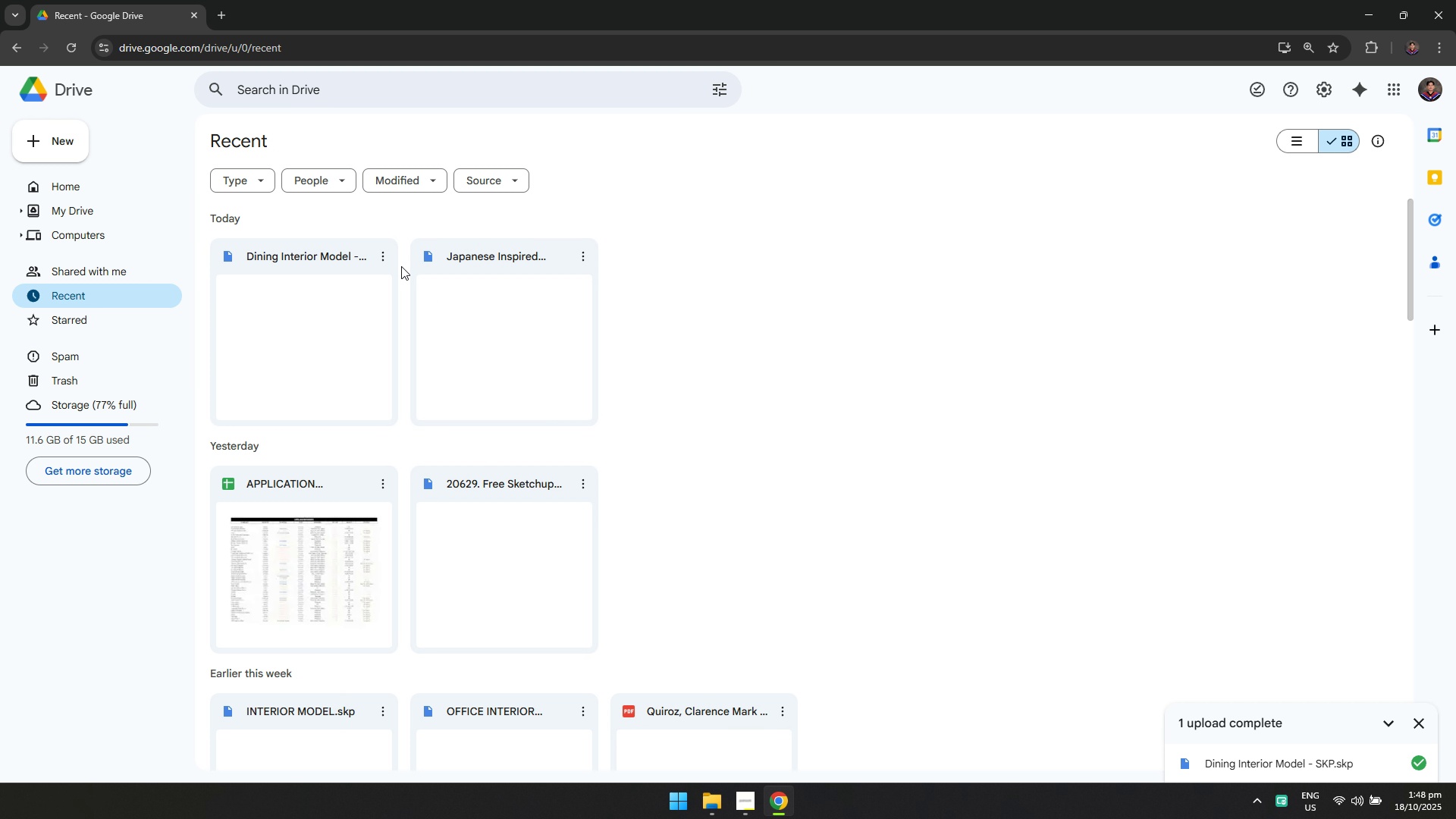 
left_click([384, 256])
 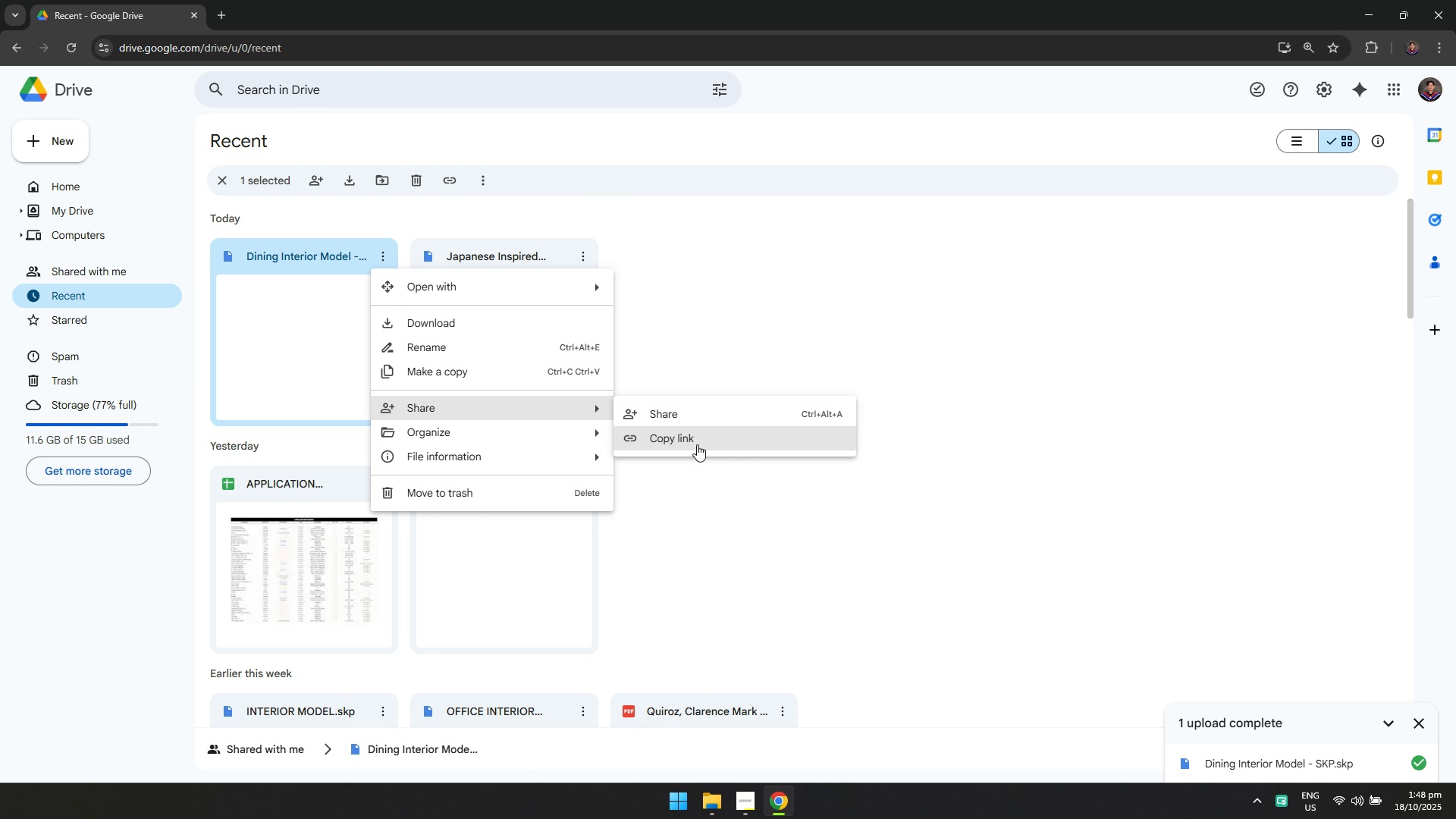 
left_click([697, 444])